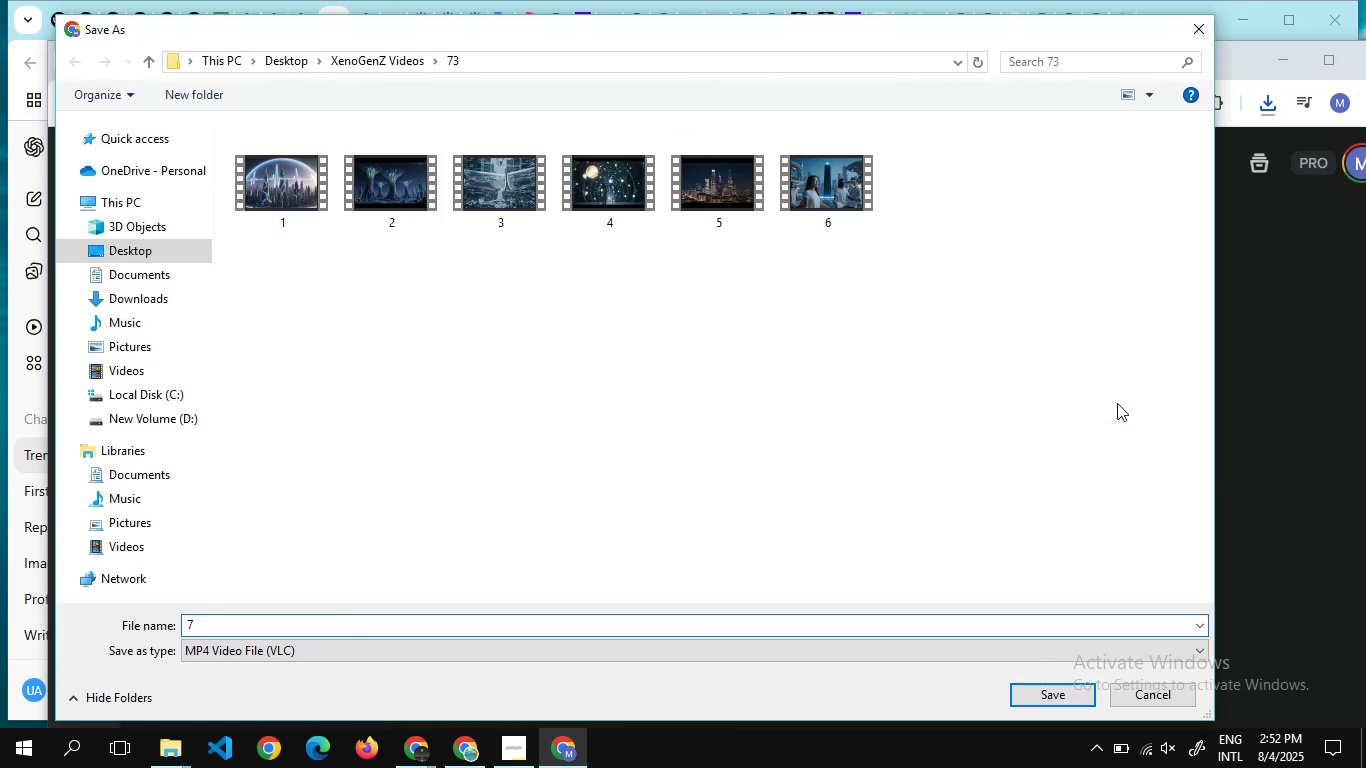 
key(Enter)
 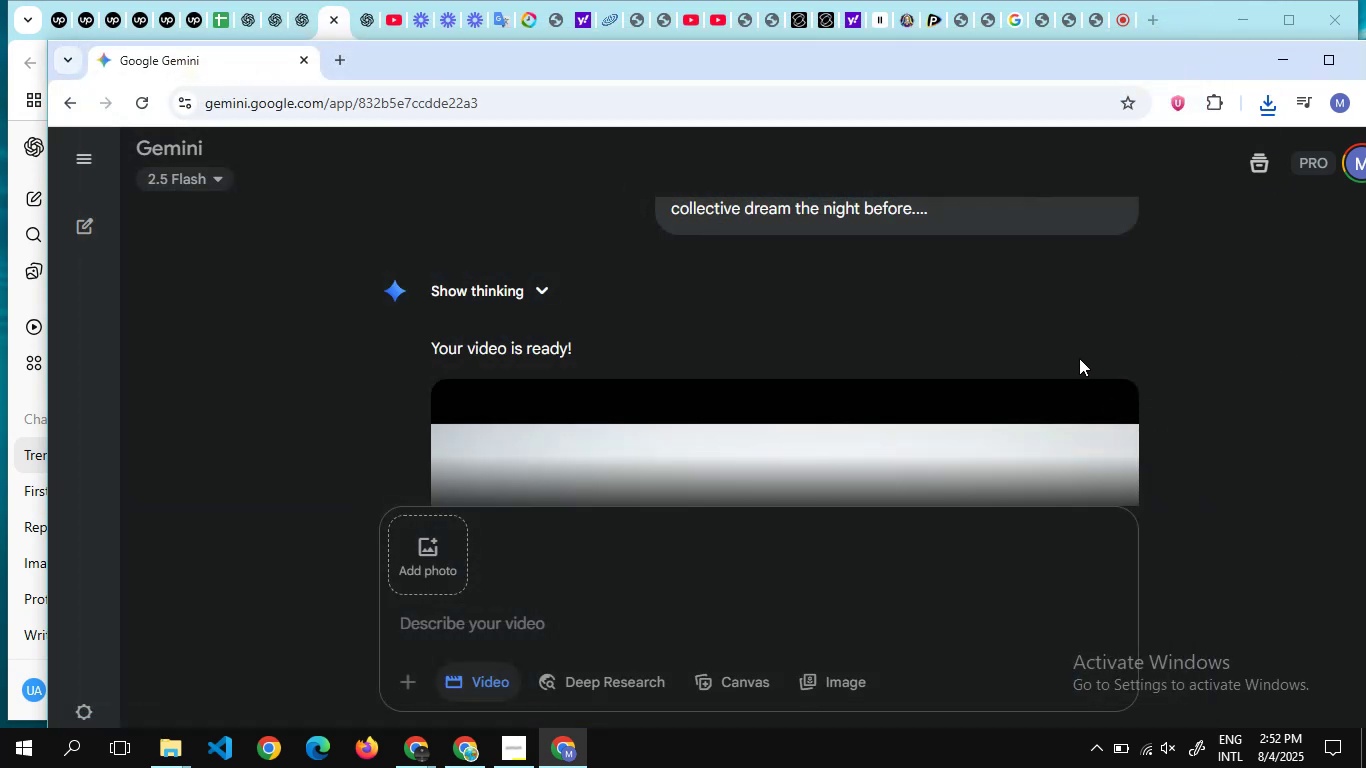 
scroll: coordinate [1079, 358], scroll_direction: down, amount: 8.0
 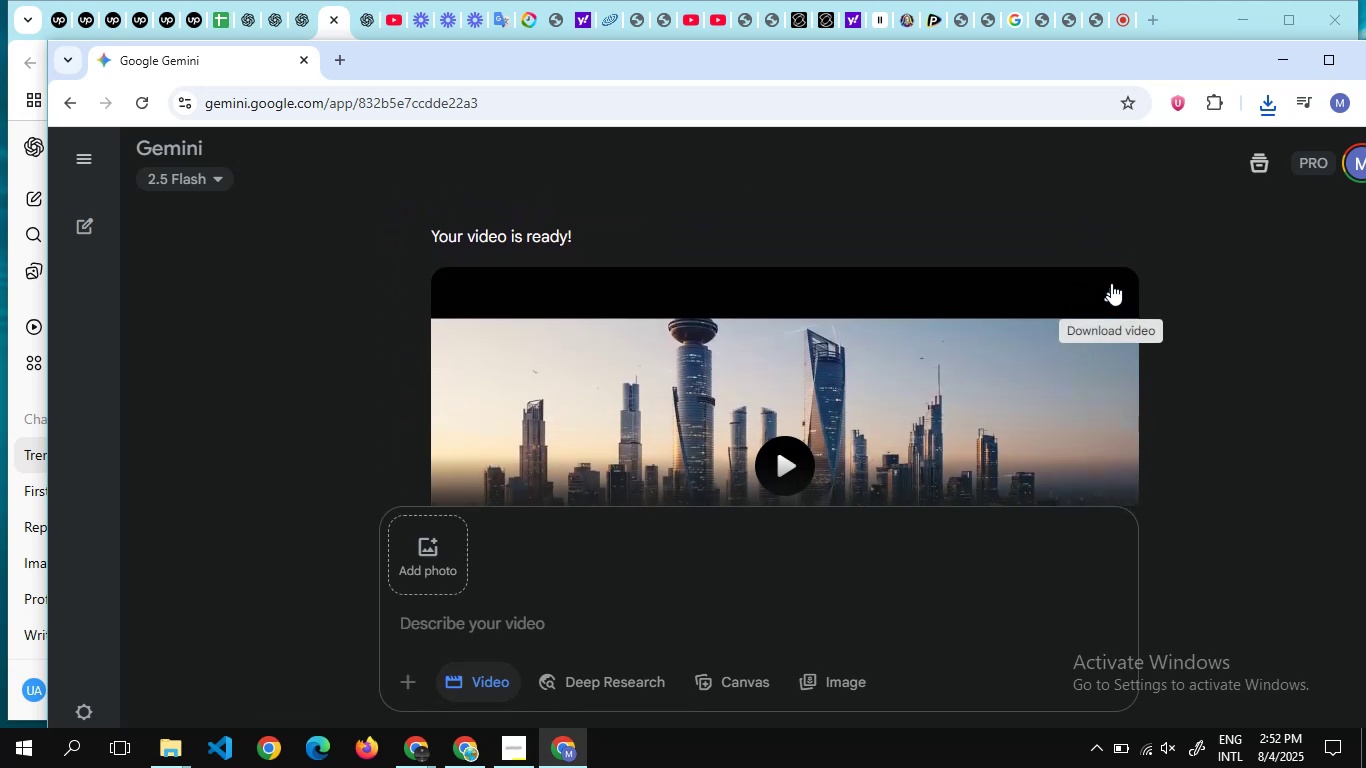 
left_click([1111, 283])
 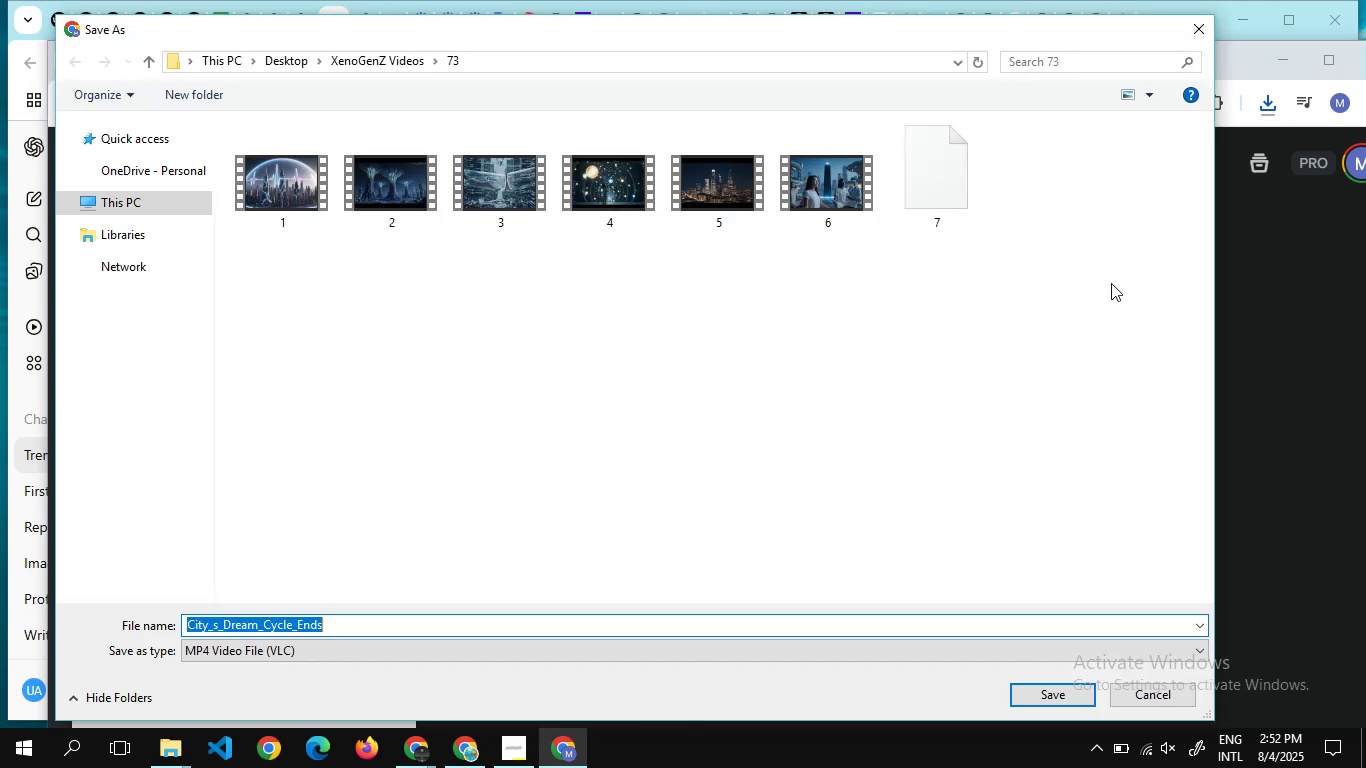 
wait(5.56)
 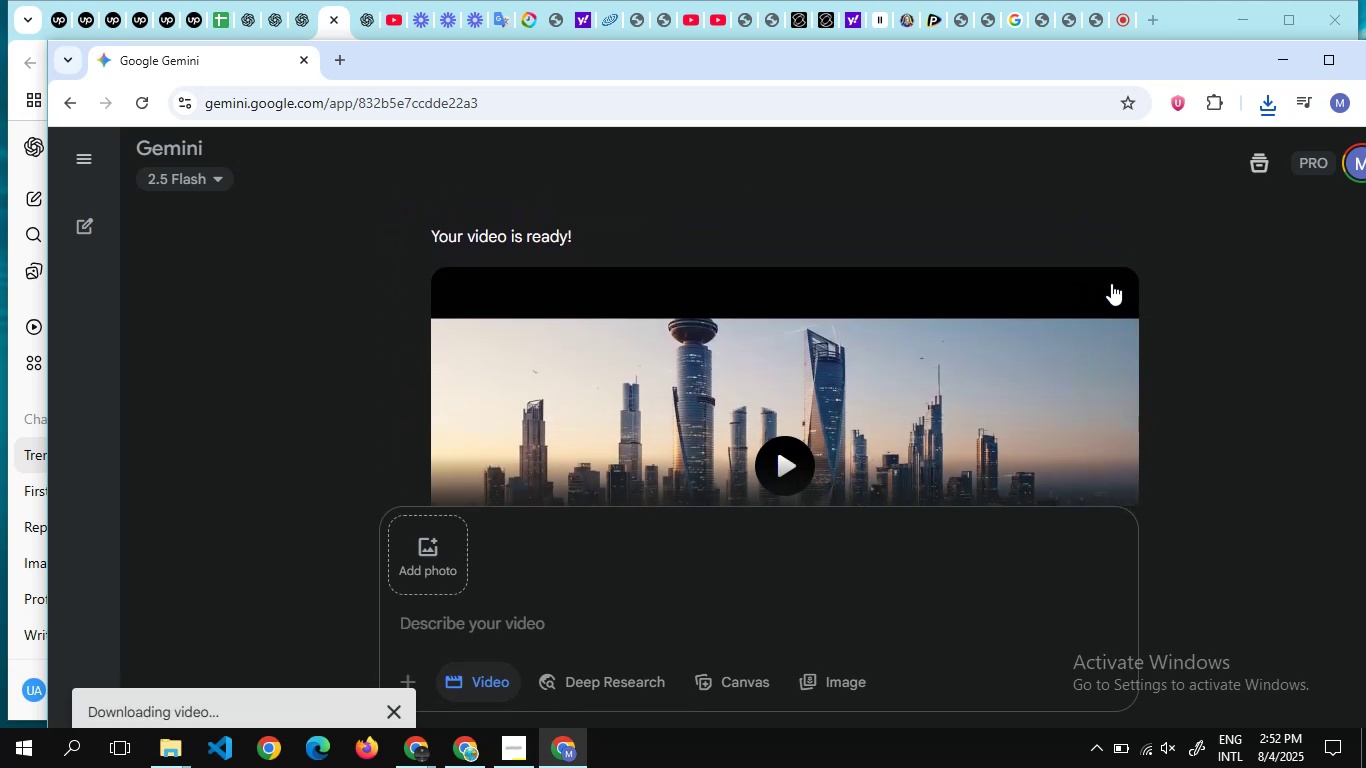 
key(8)
 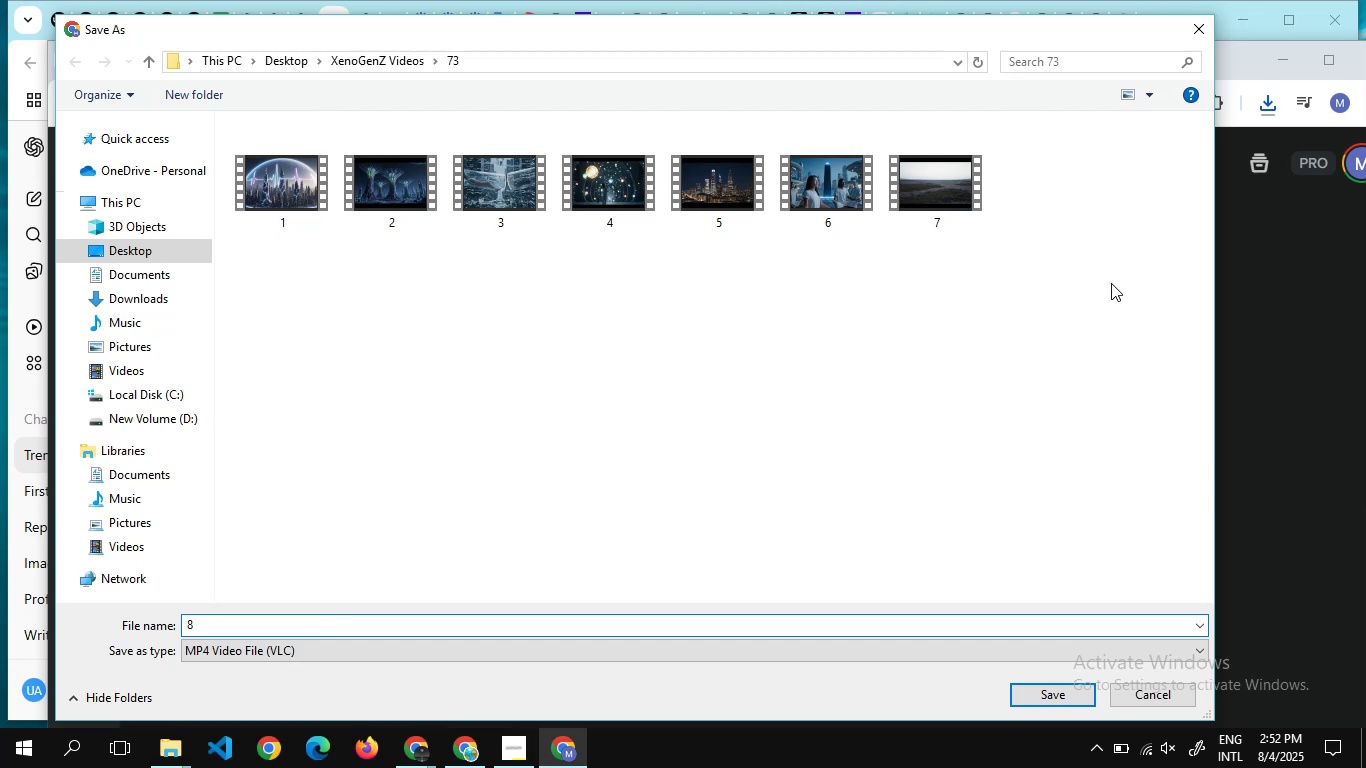 
key(Enter)
 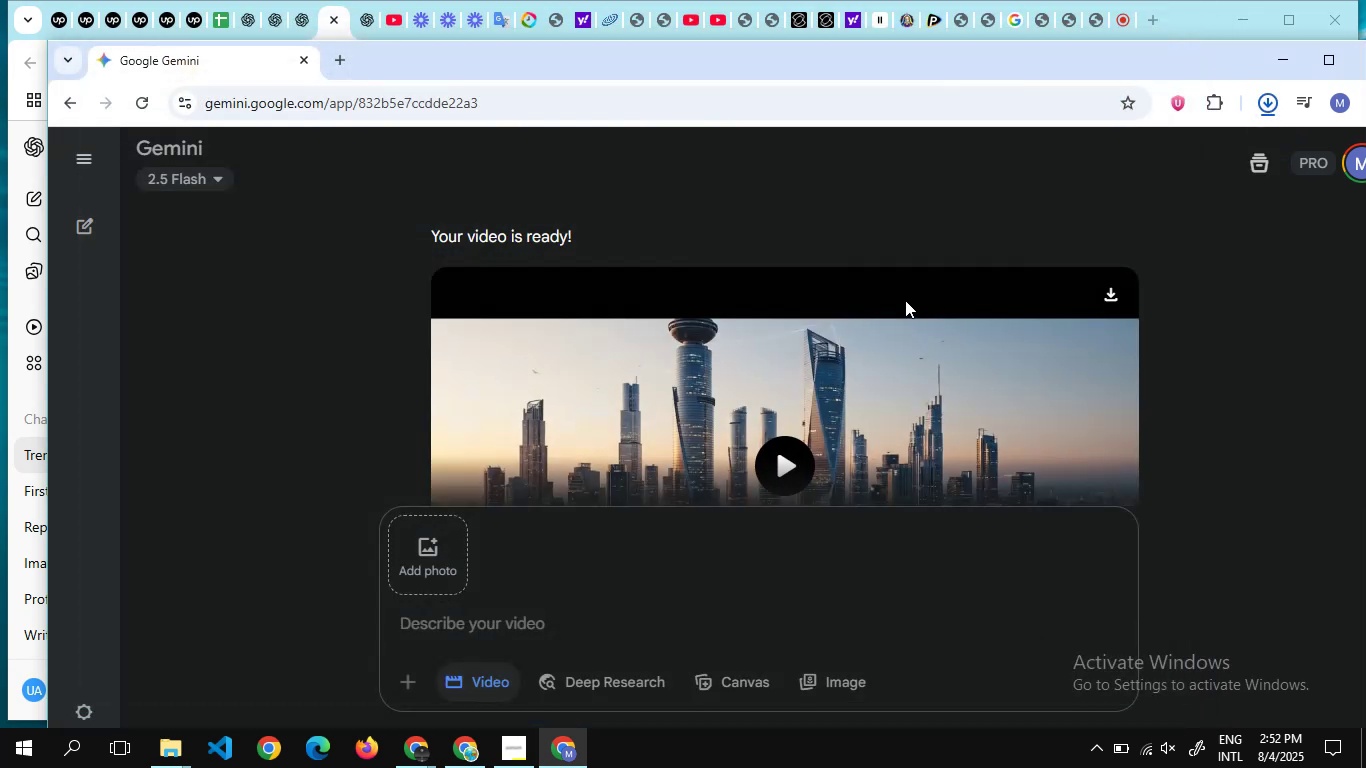 
scroll: coordinate [864, 321], scroll_direction: down, amount: 8.0
 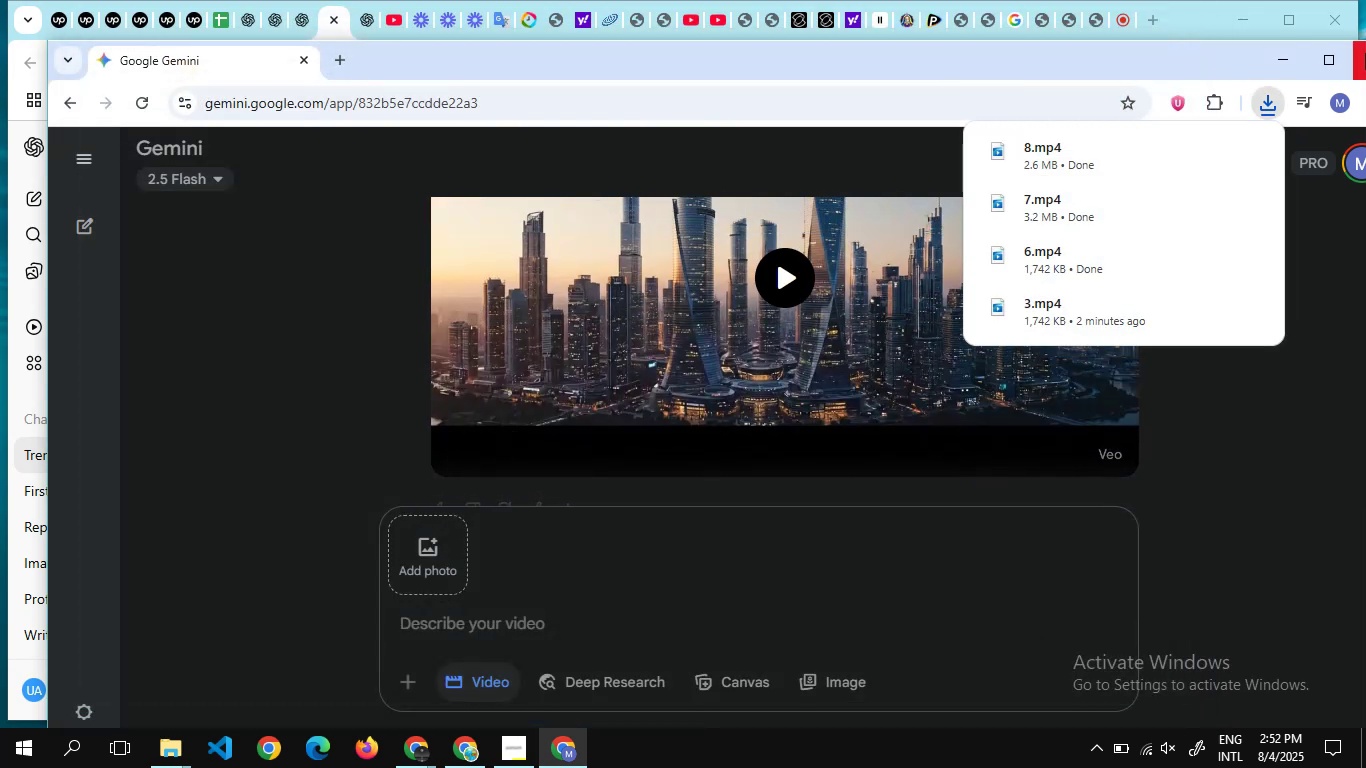 
left_click([1365, 53])
 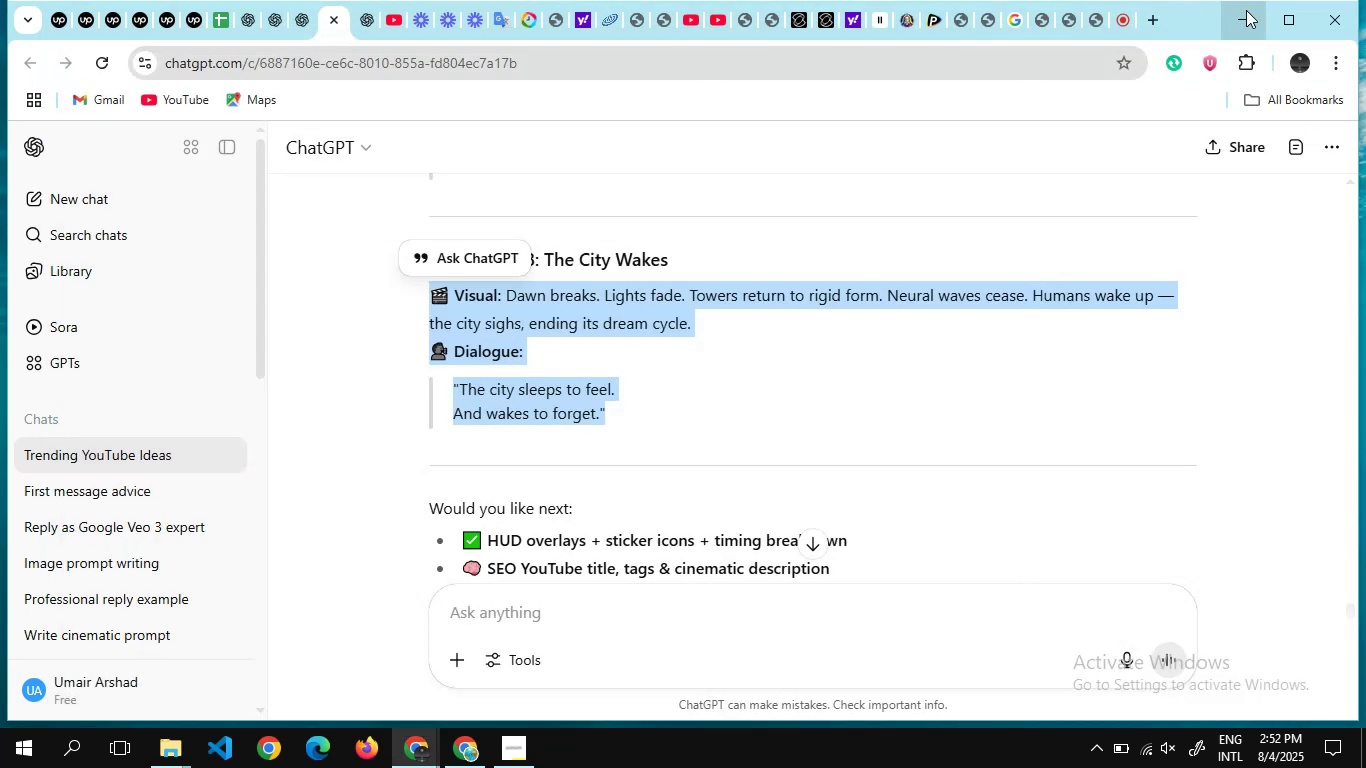 
left_click([1240, 12])
 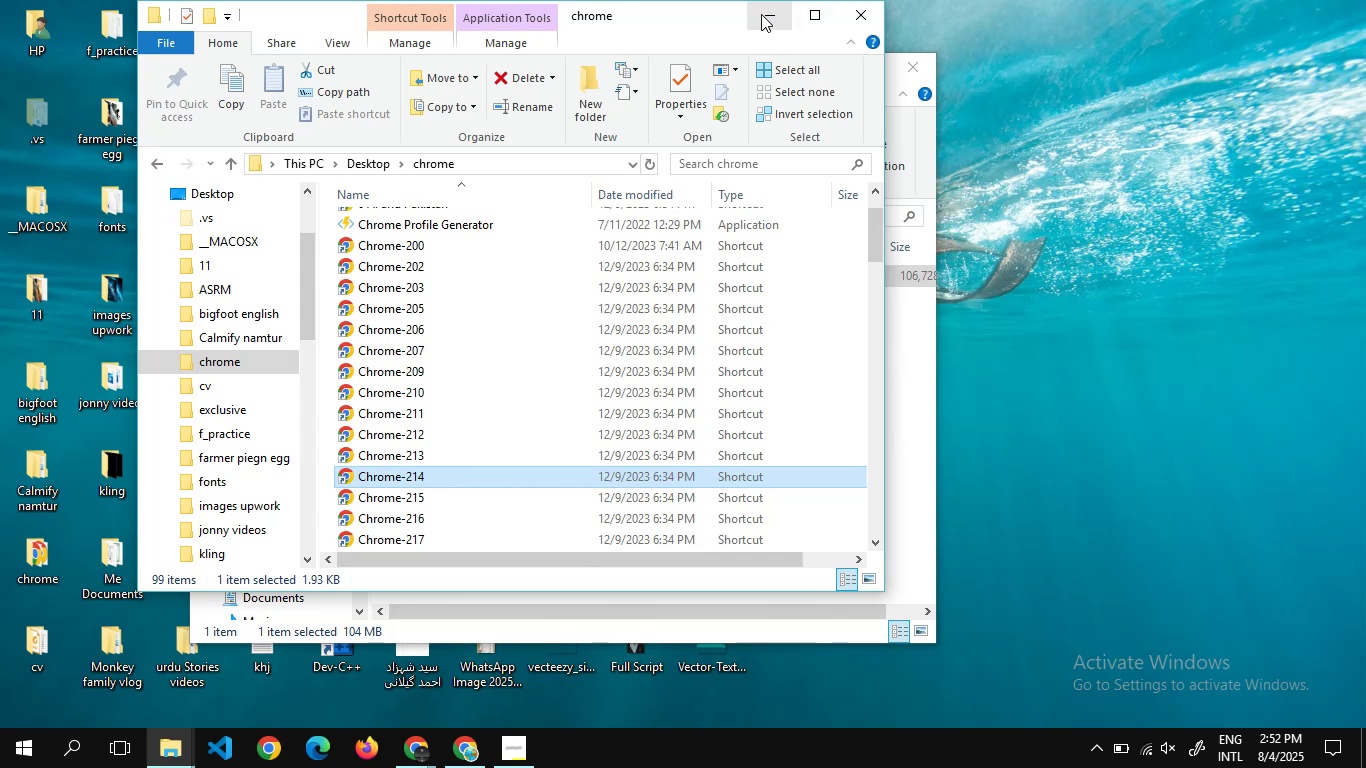 
wait(5.67)
 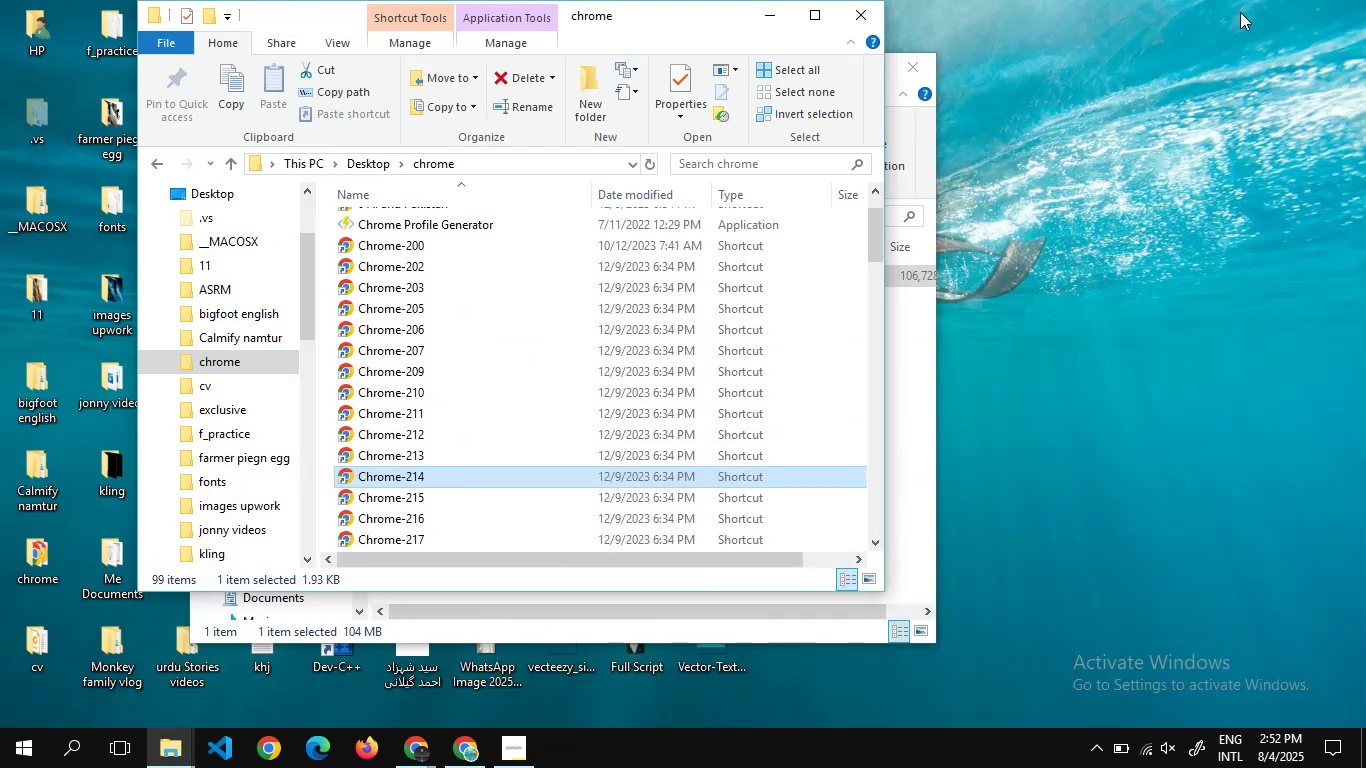 
left_click([780, 10])
 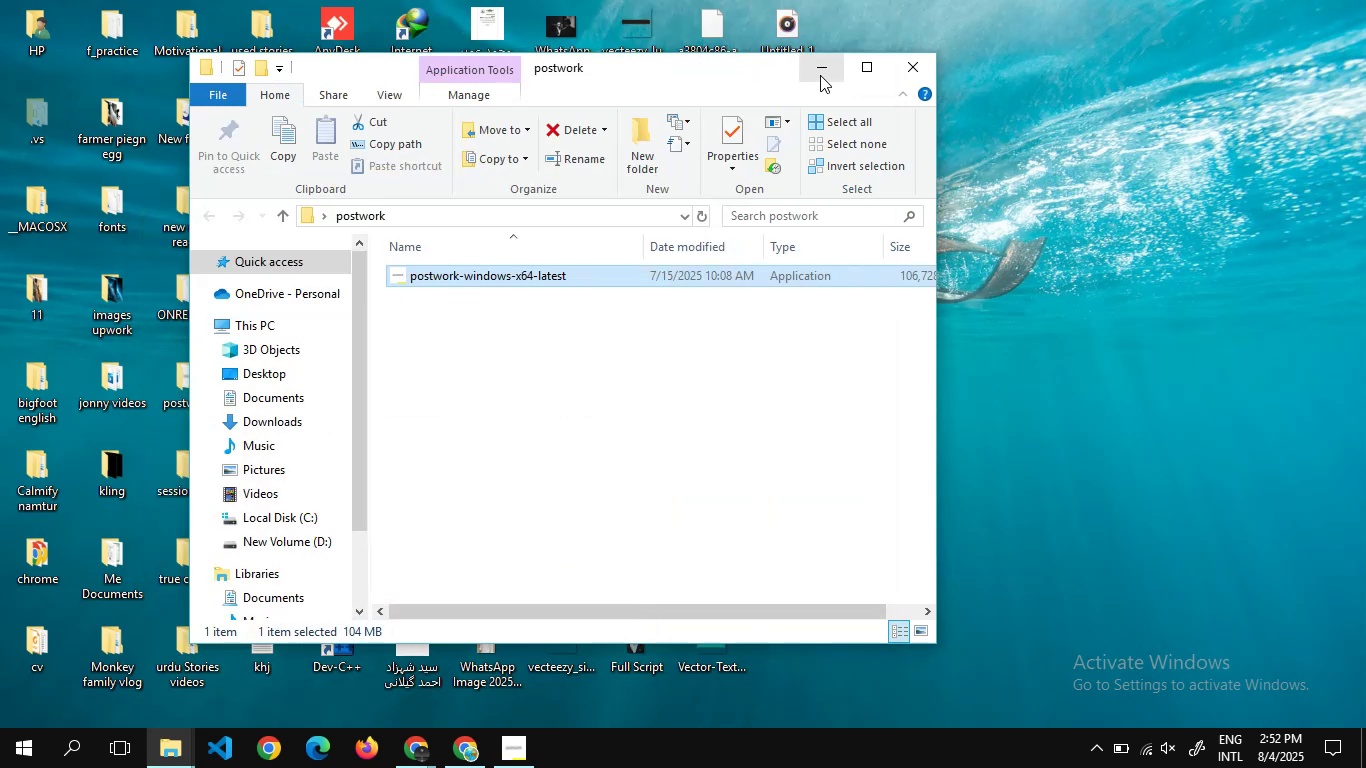 
left_click([820, 75])
 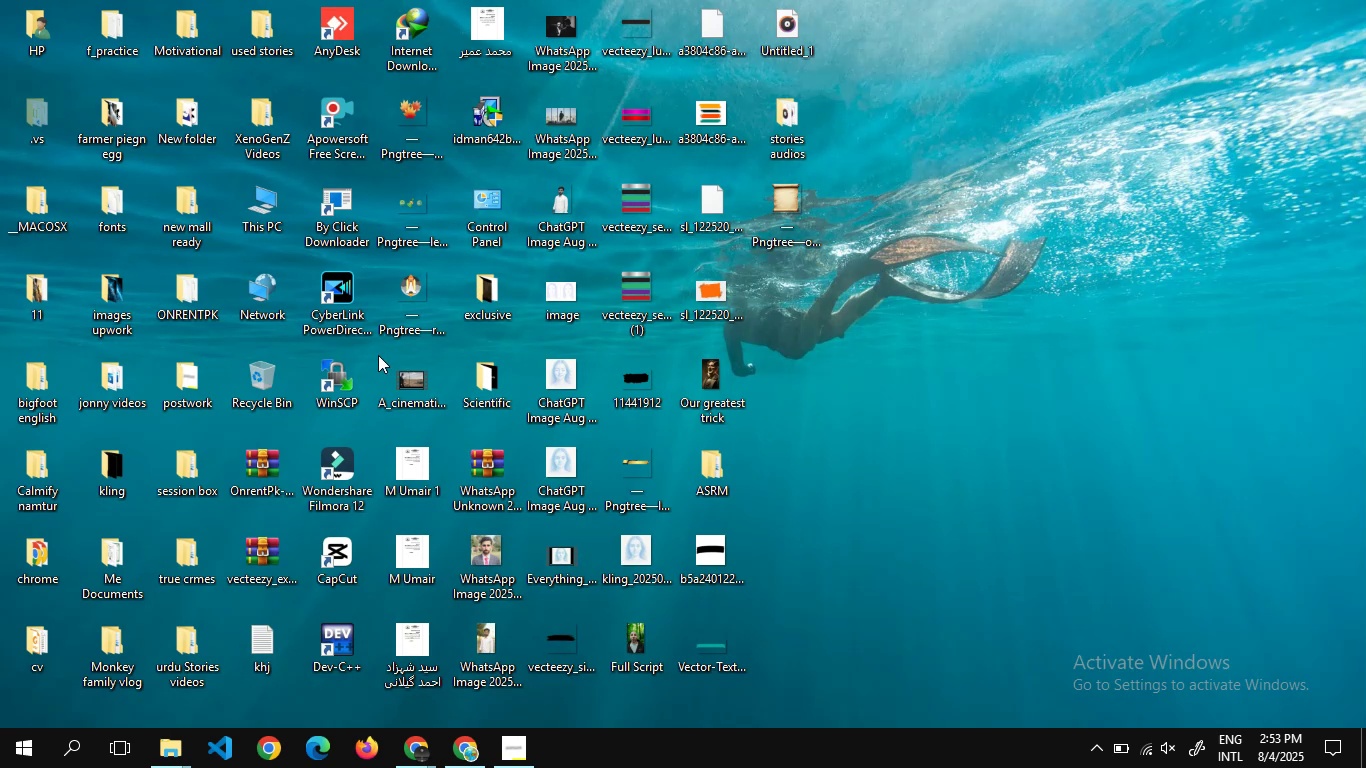 
wait(6.56)
 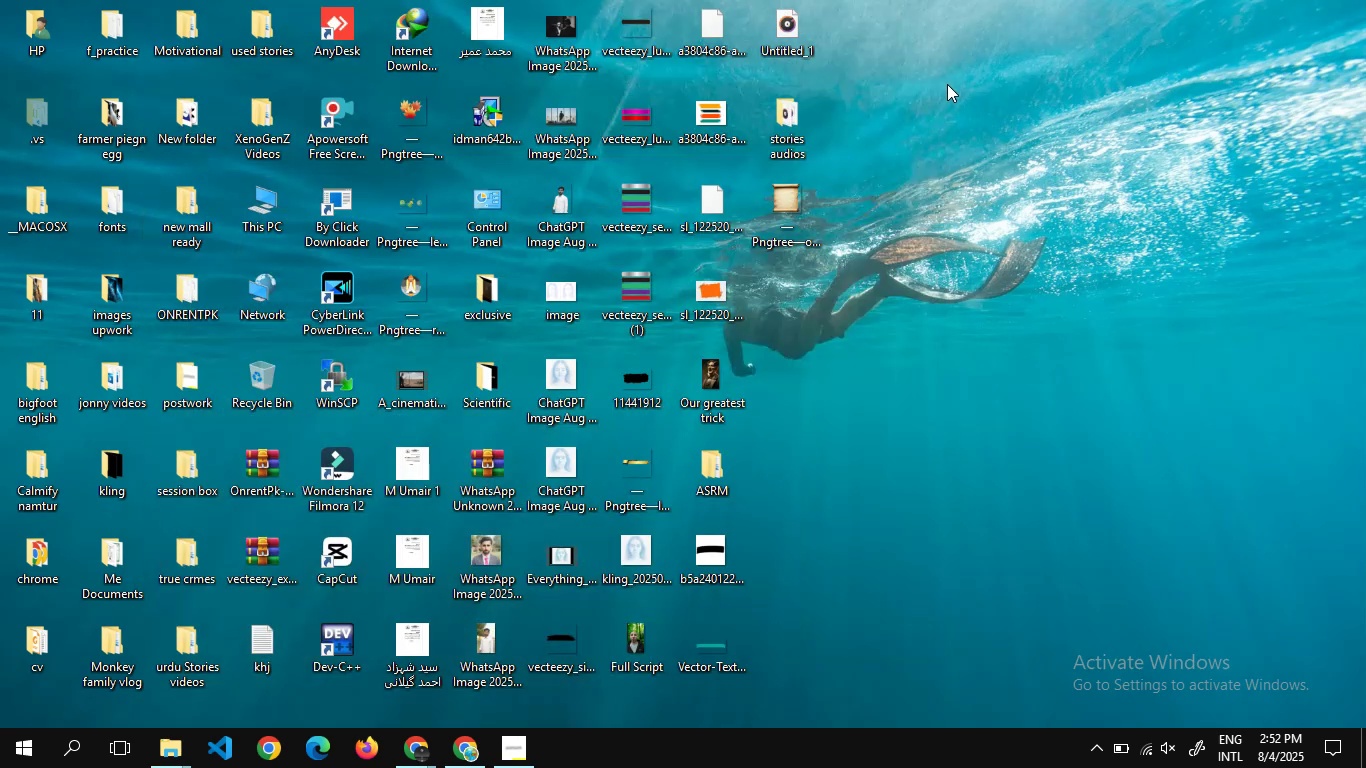 
double_click([315, 280])
 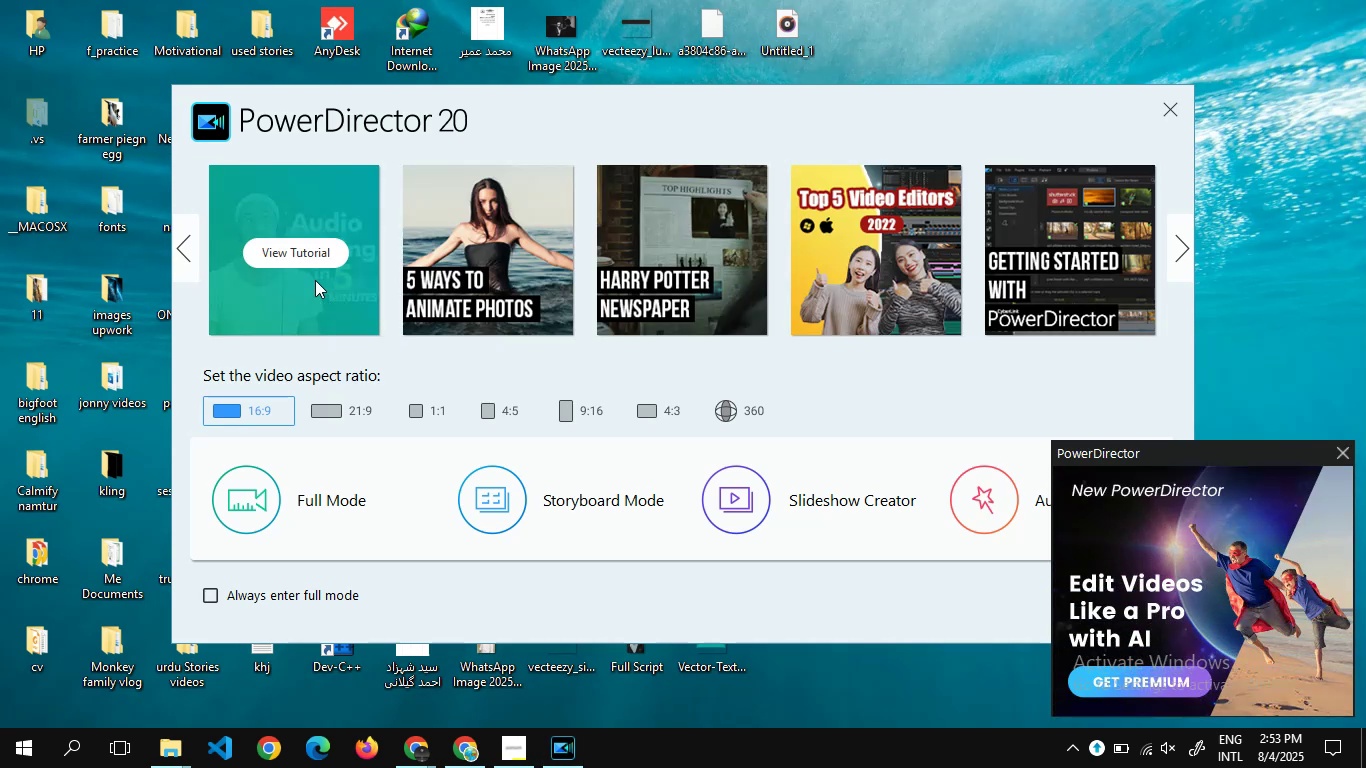 
wait(13.68)
 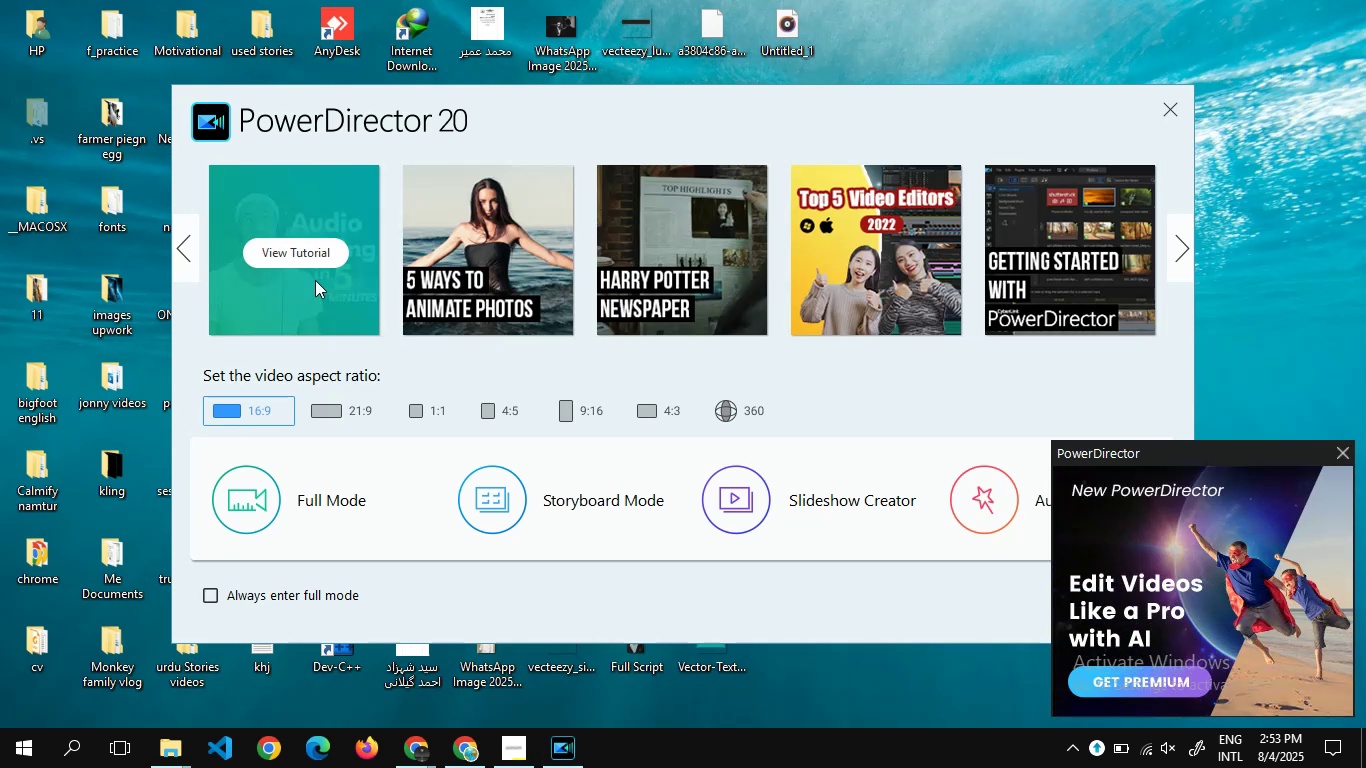 
left_click([1341, 447])
 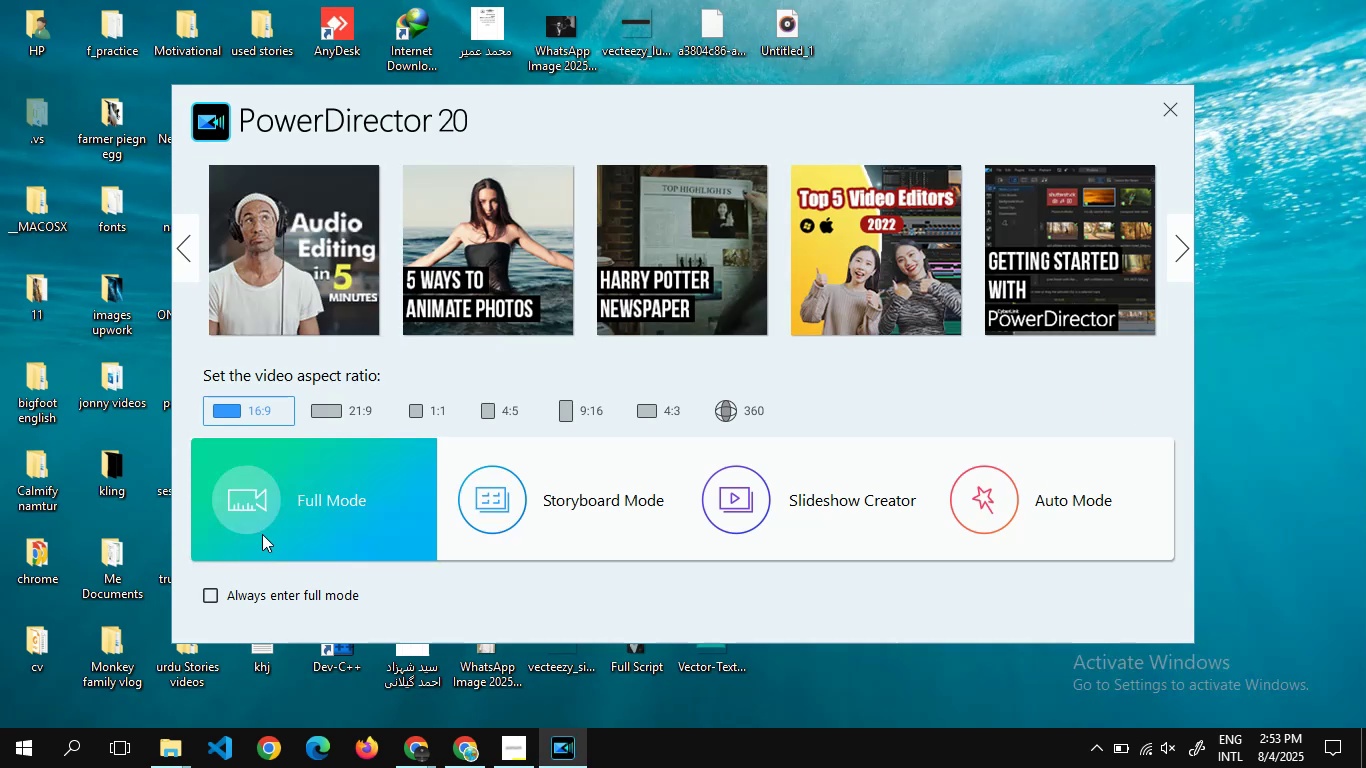 
left_click([262, 534])
 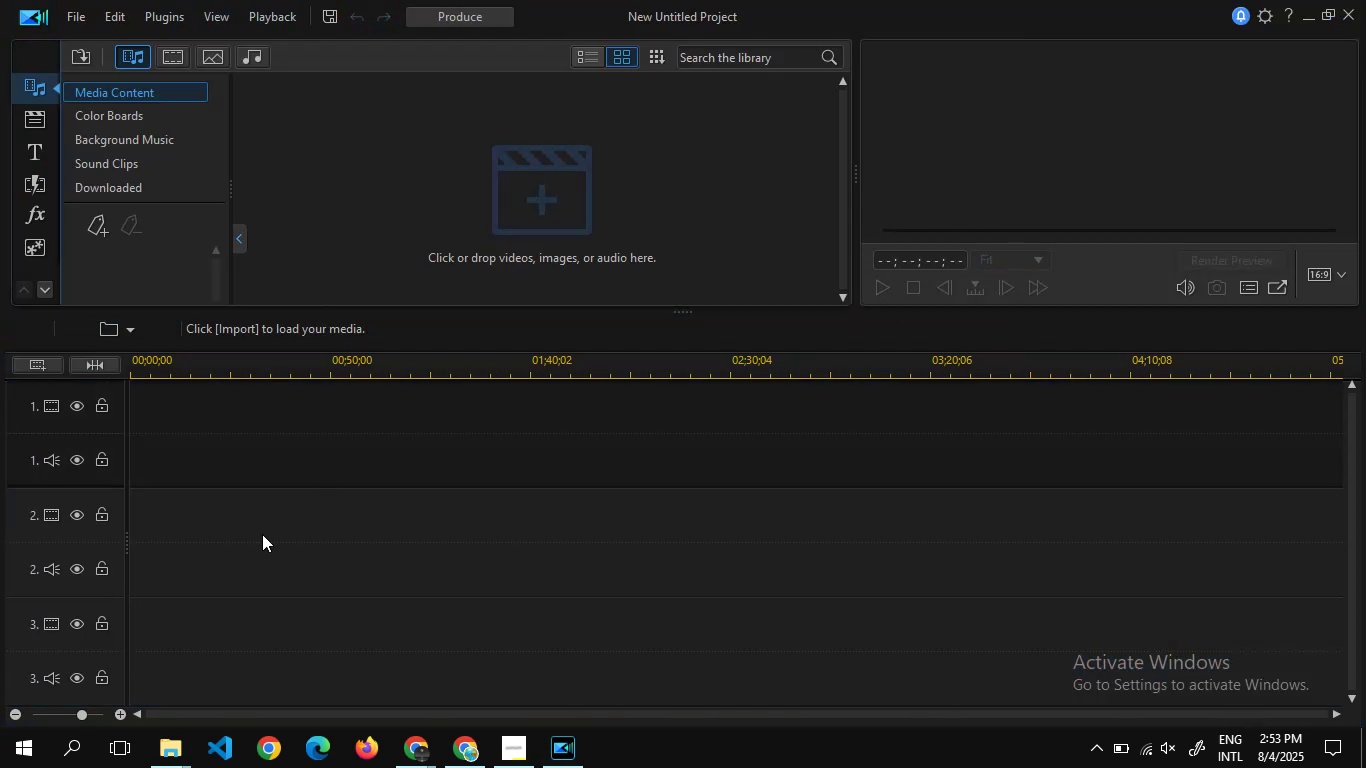 
wait(17.35)
 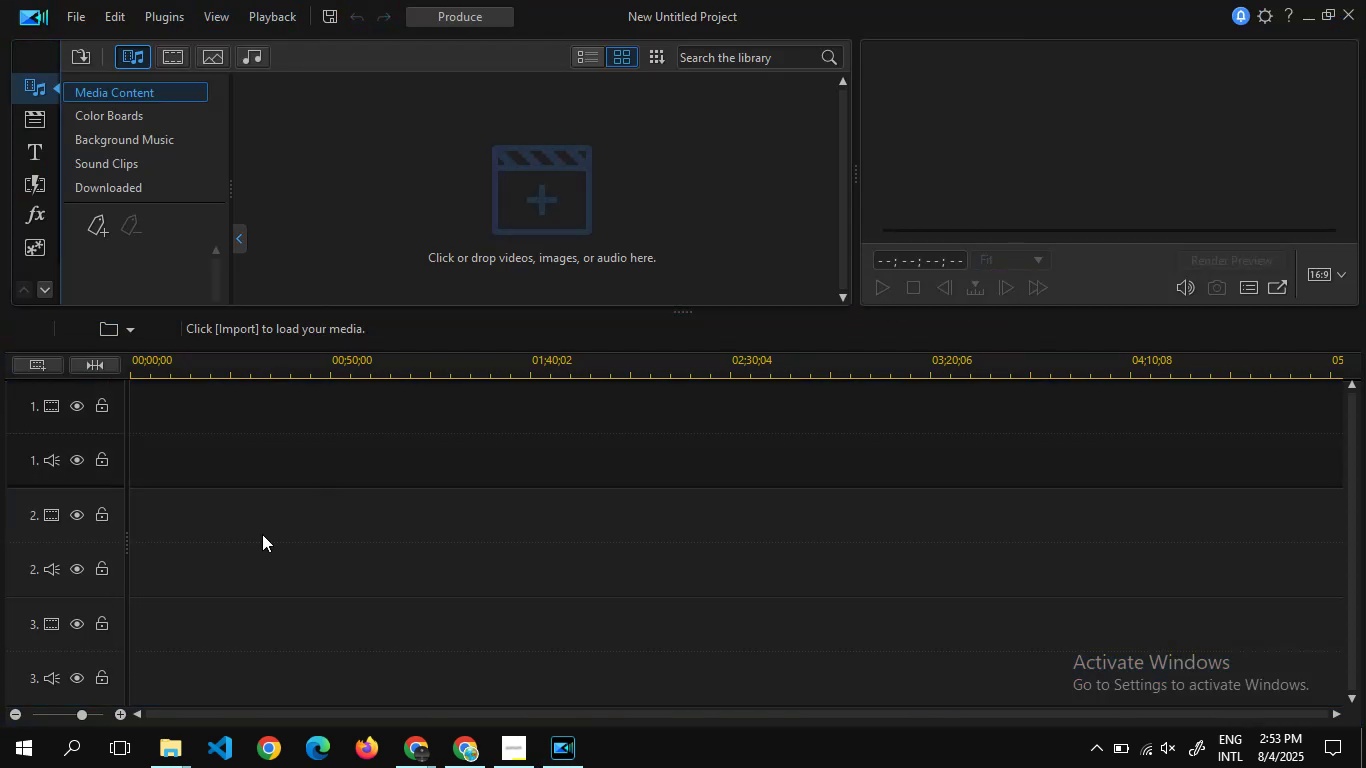 
left_click([507, 190])
 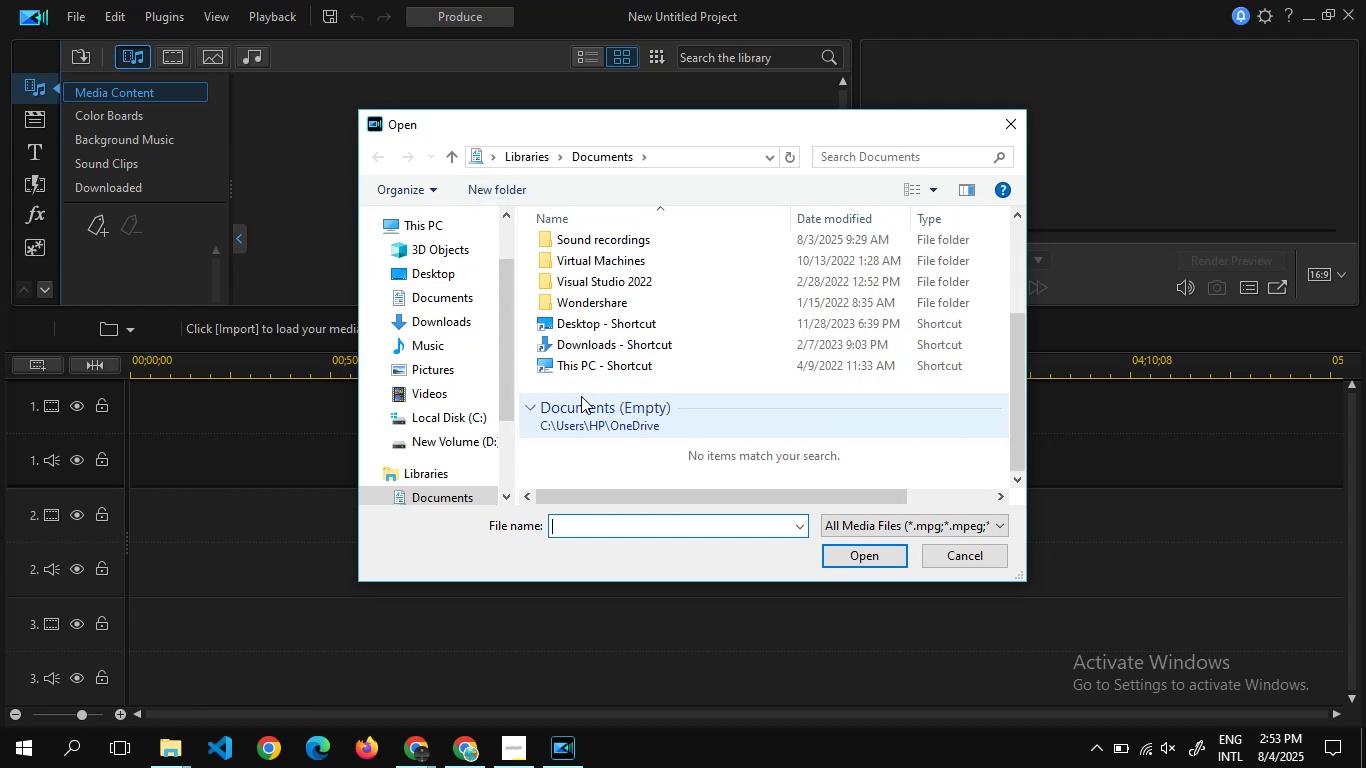 
wait(14.47)
 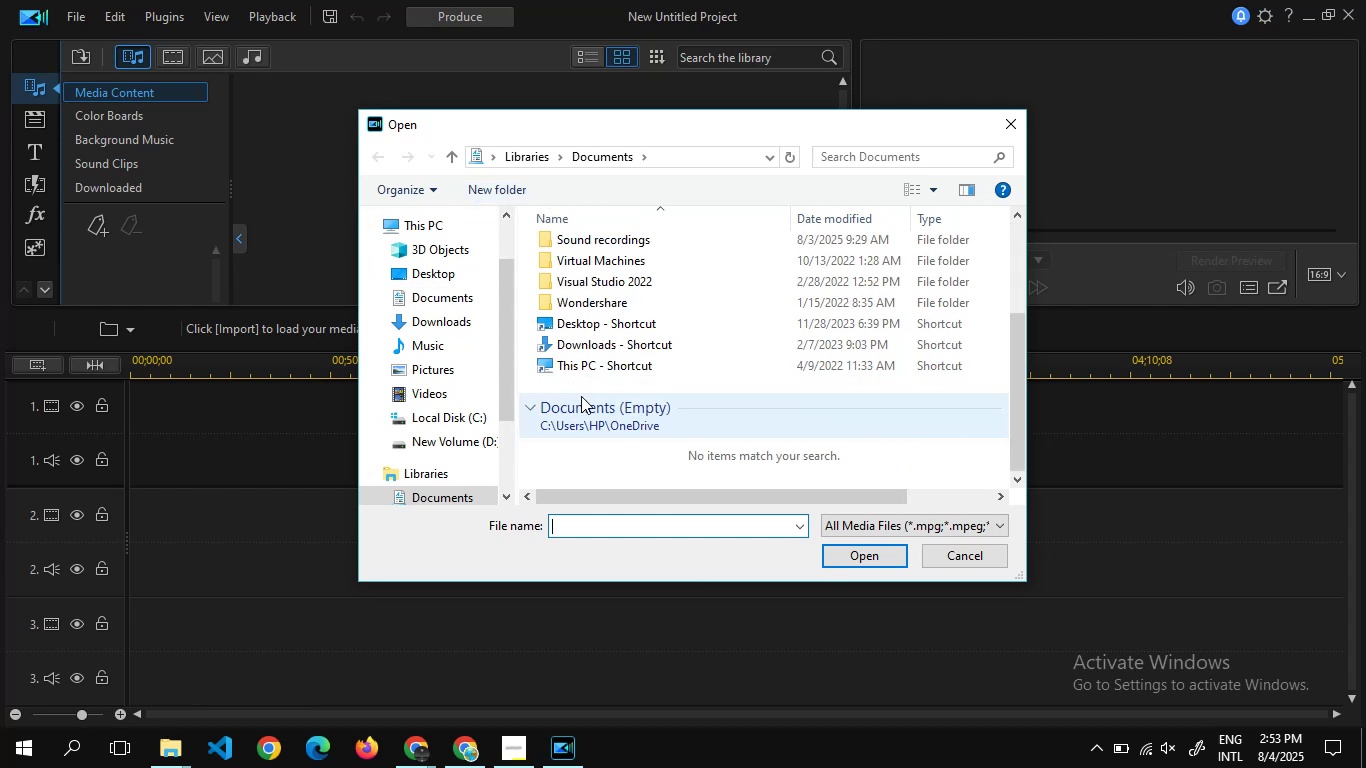 
double_click([435, 273])
 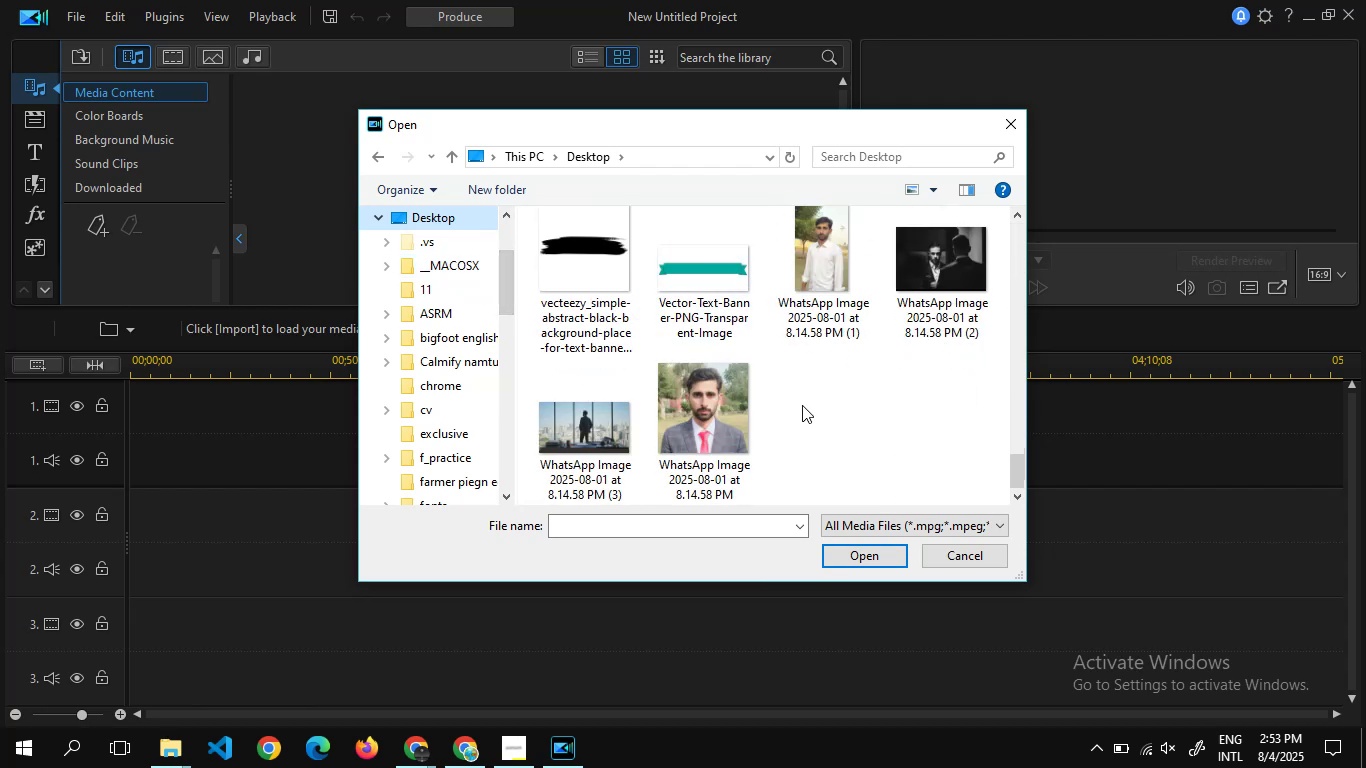 
wait(5.88)
 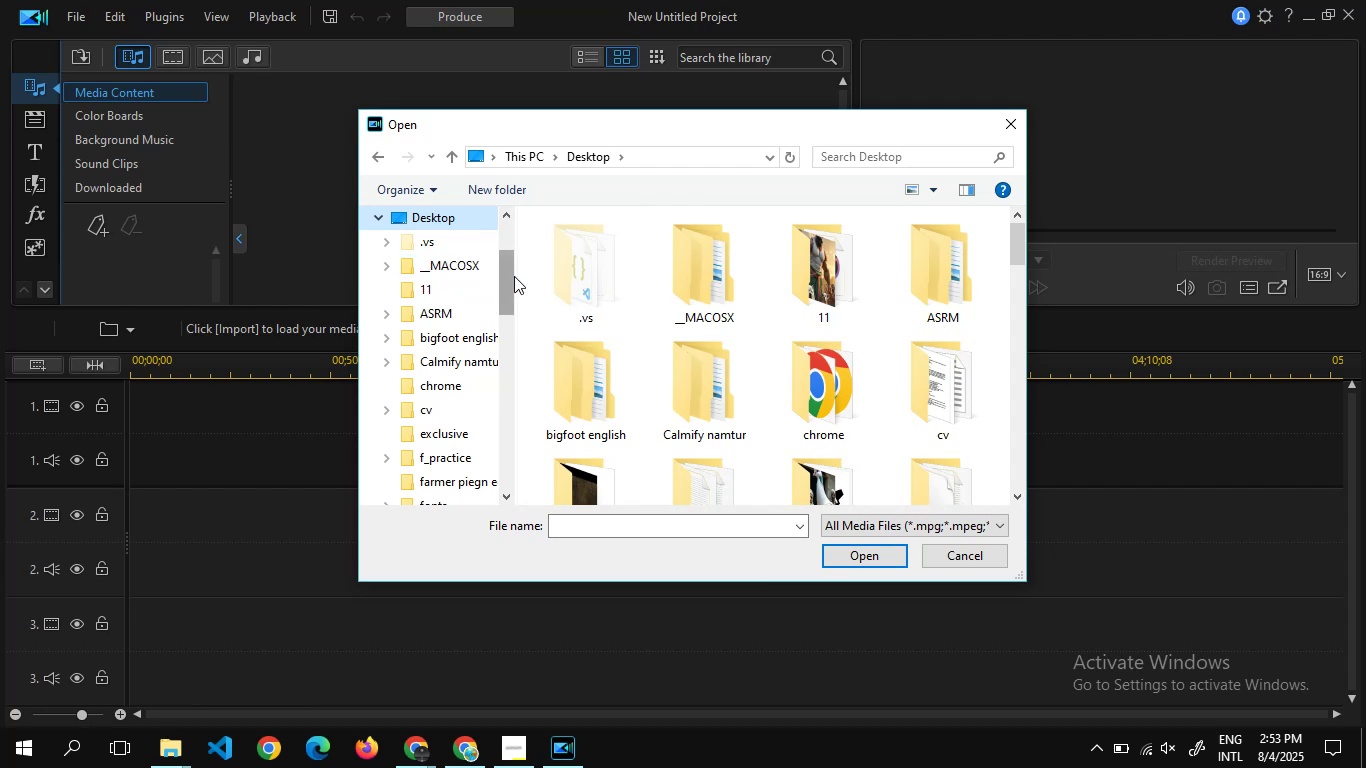 
left_click([850, 556])
 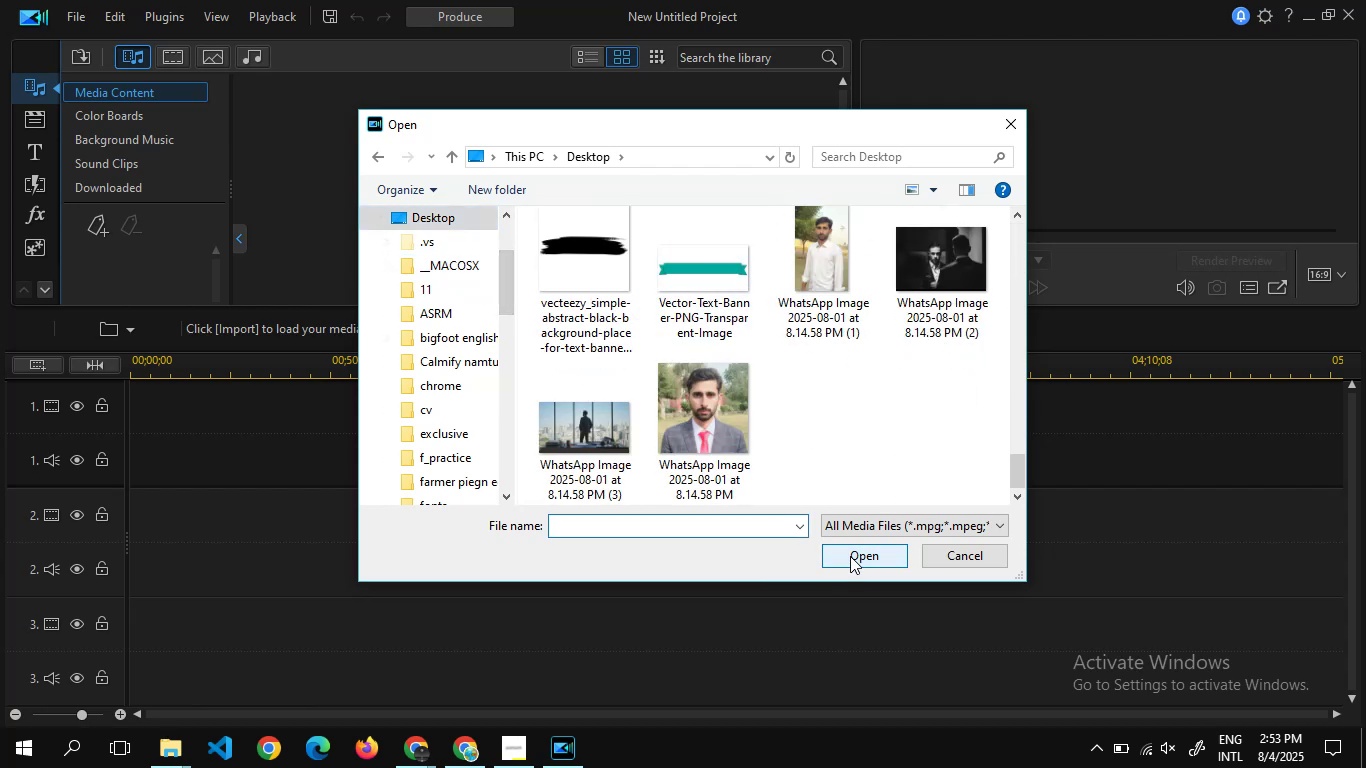 
left_click([850, 556])
 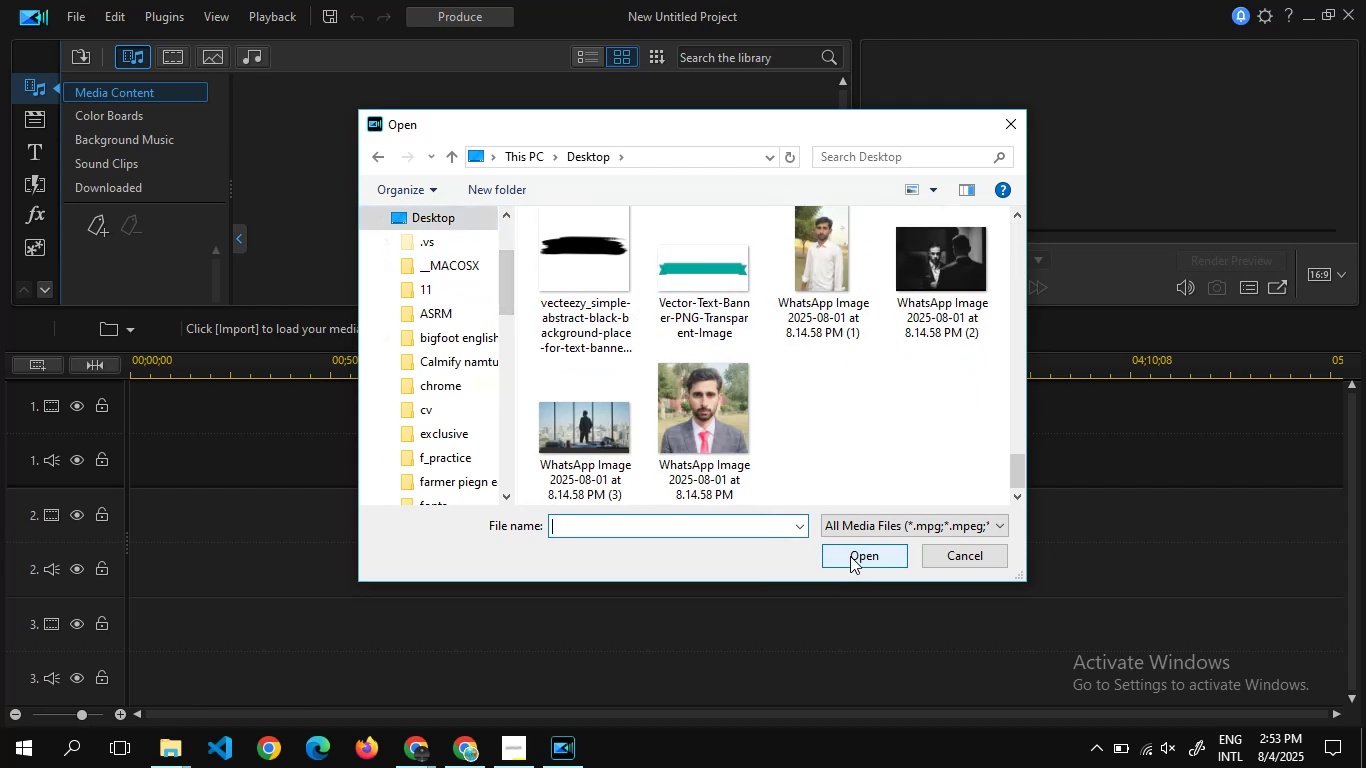 
left_click([850, 556])
 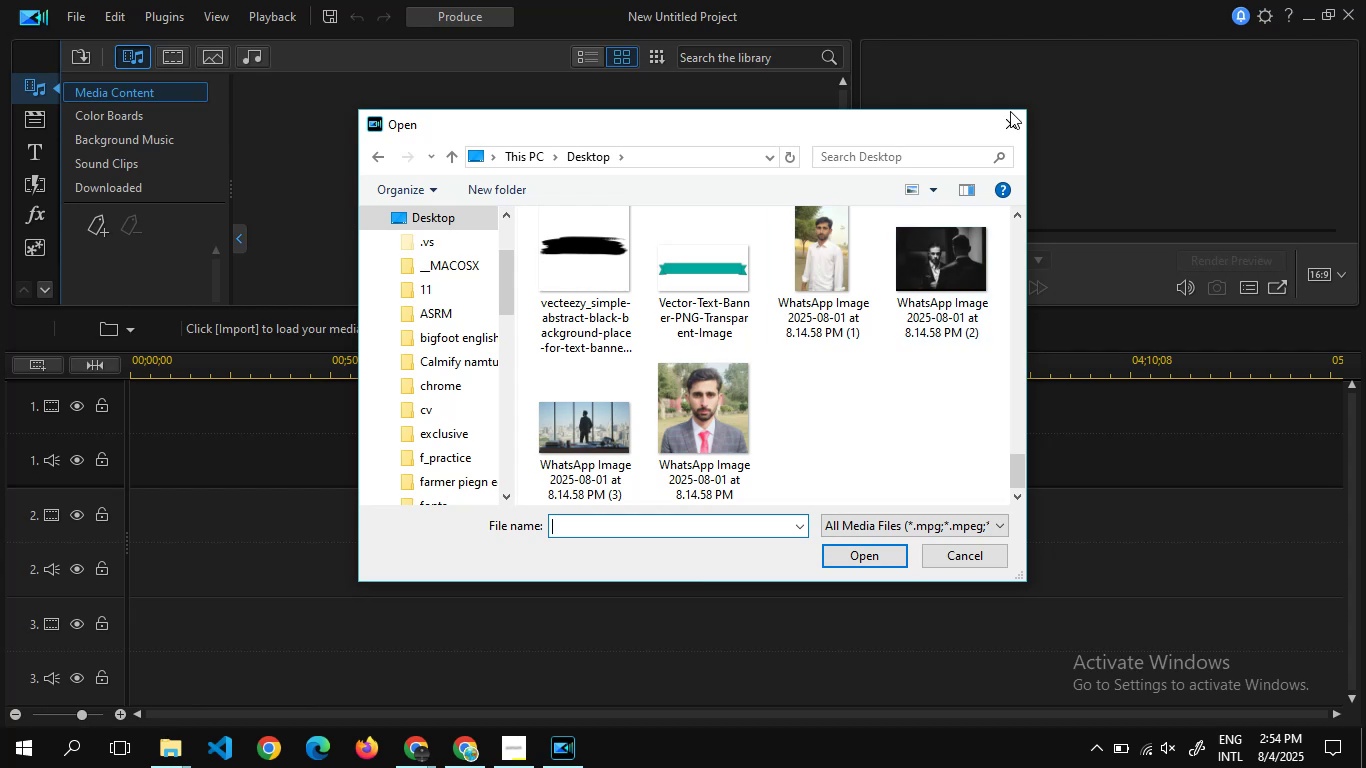 
left_click([1013, 121])
 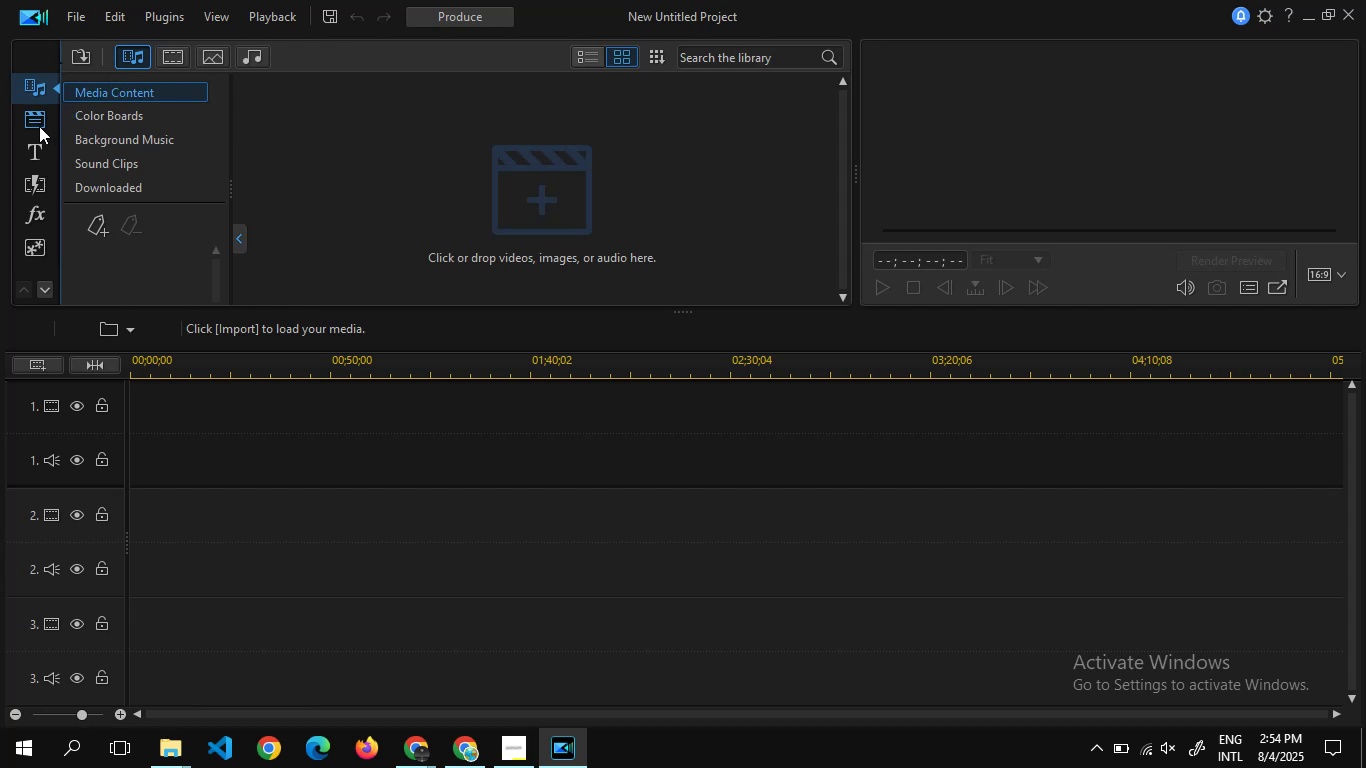 
wait(14.09)
 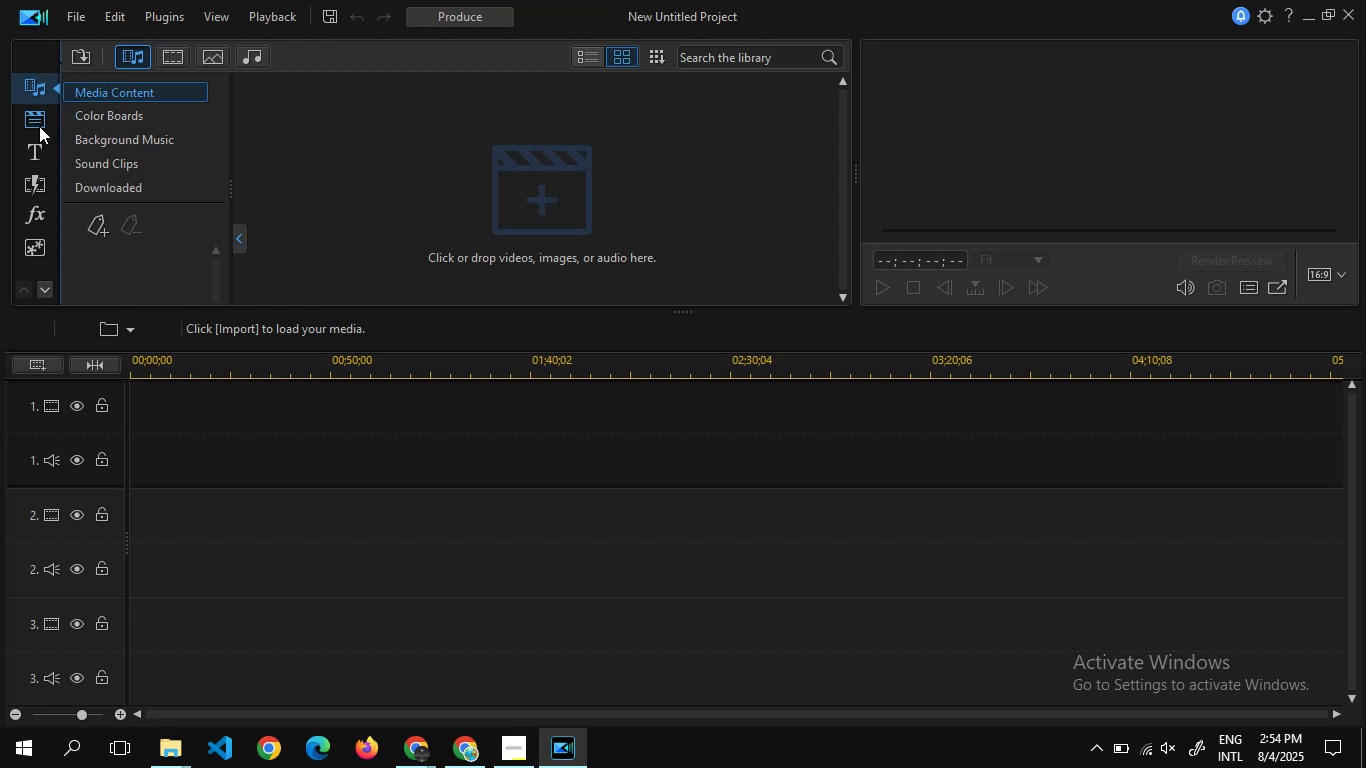 
left_click([104, 140])
 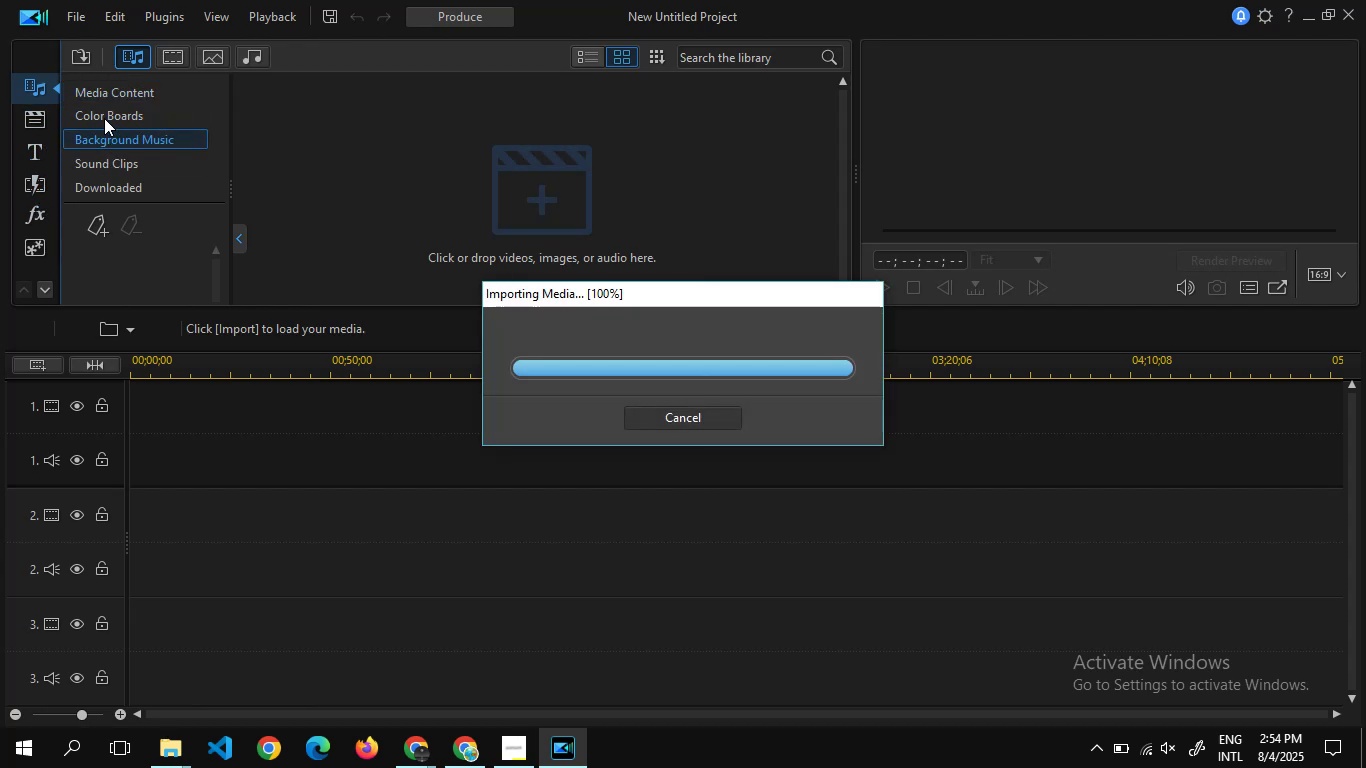 
left_click([104, 118])
 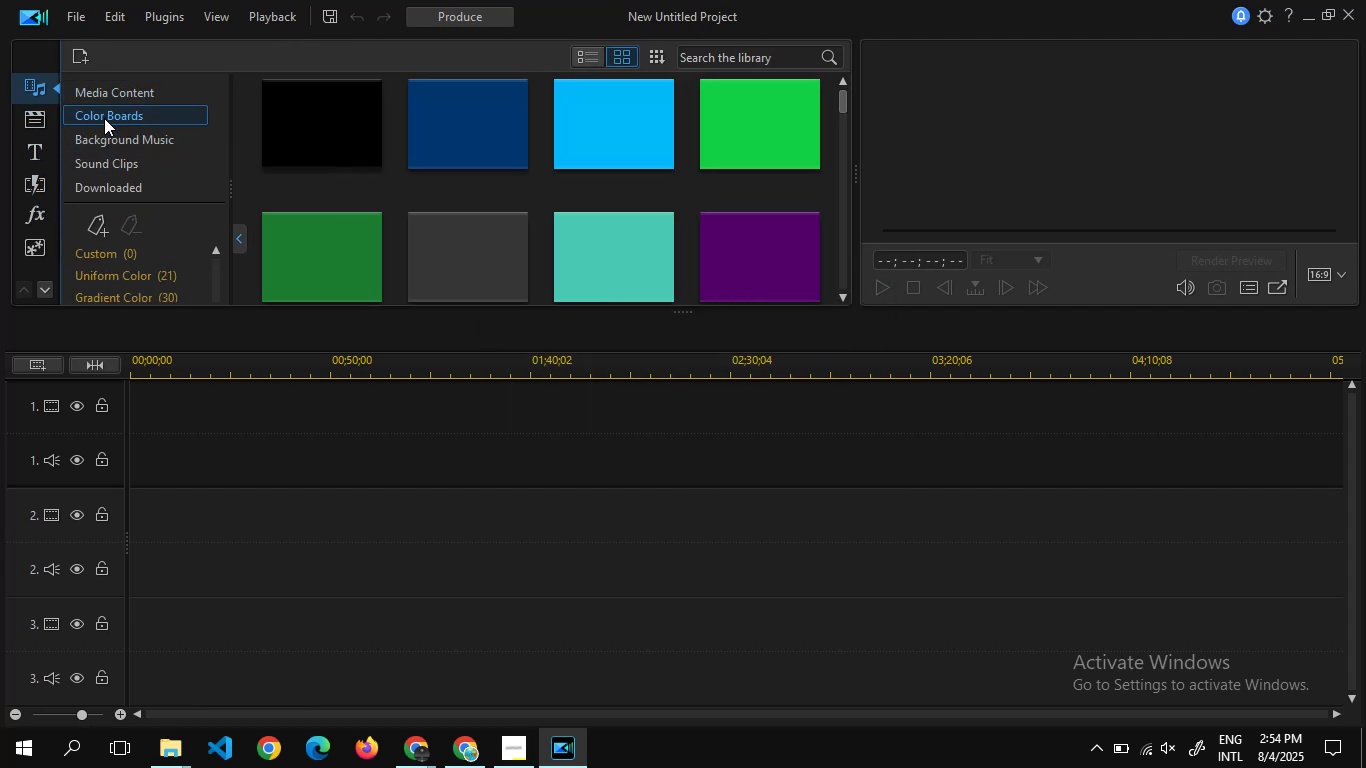 
mouse_move([451, 106])
 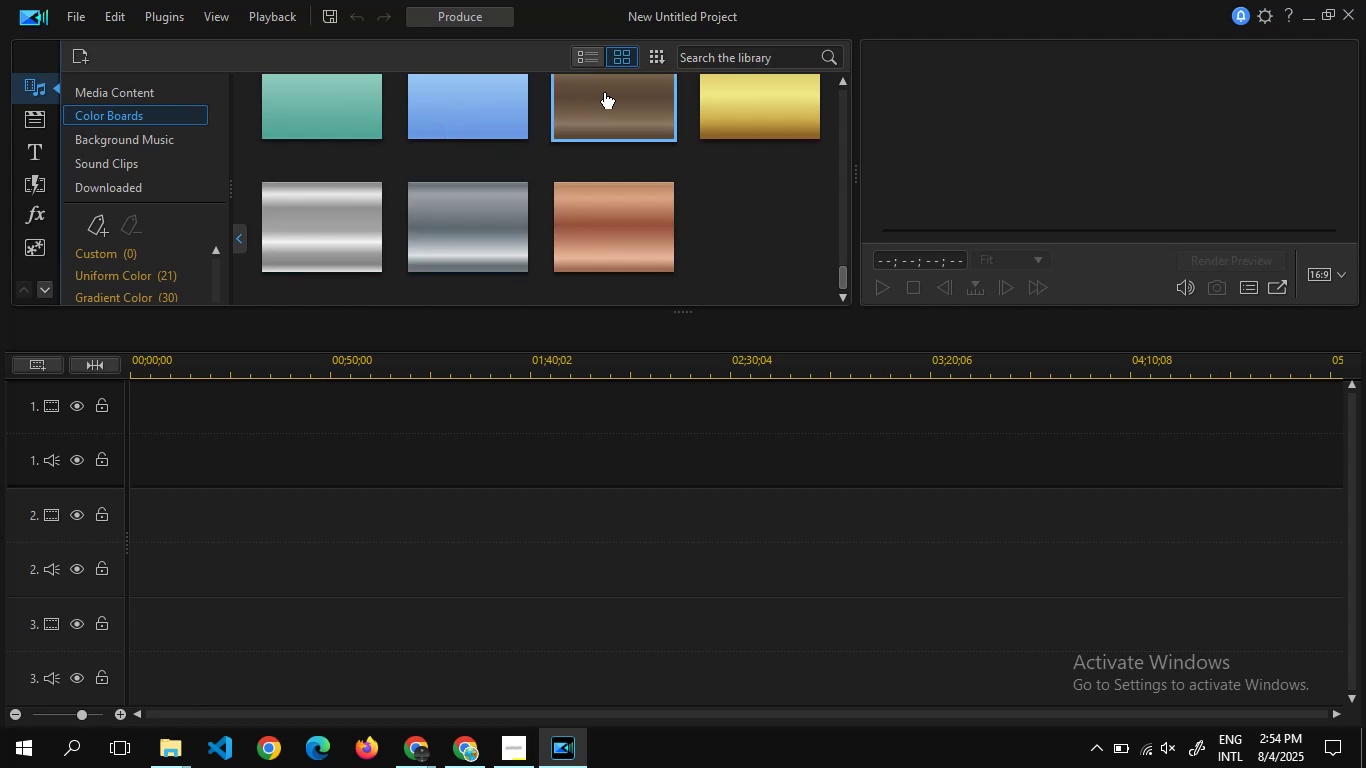 
left_click([604, 93])
 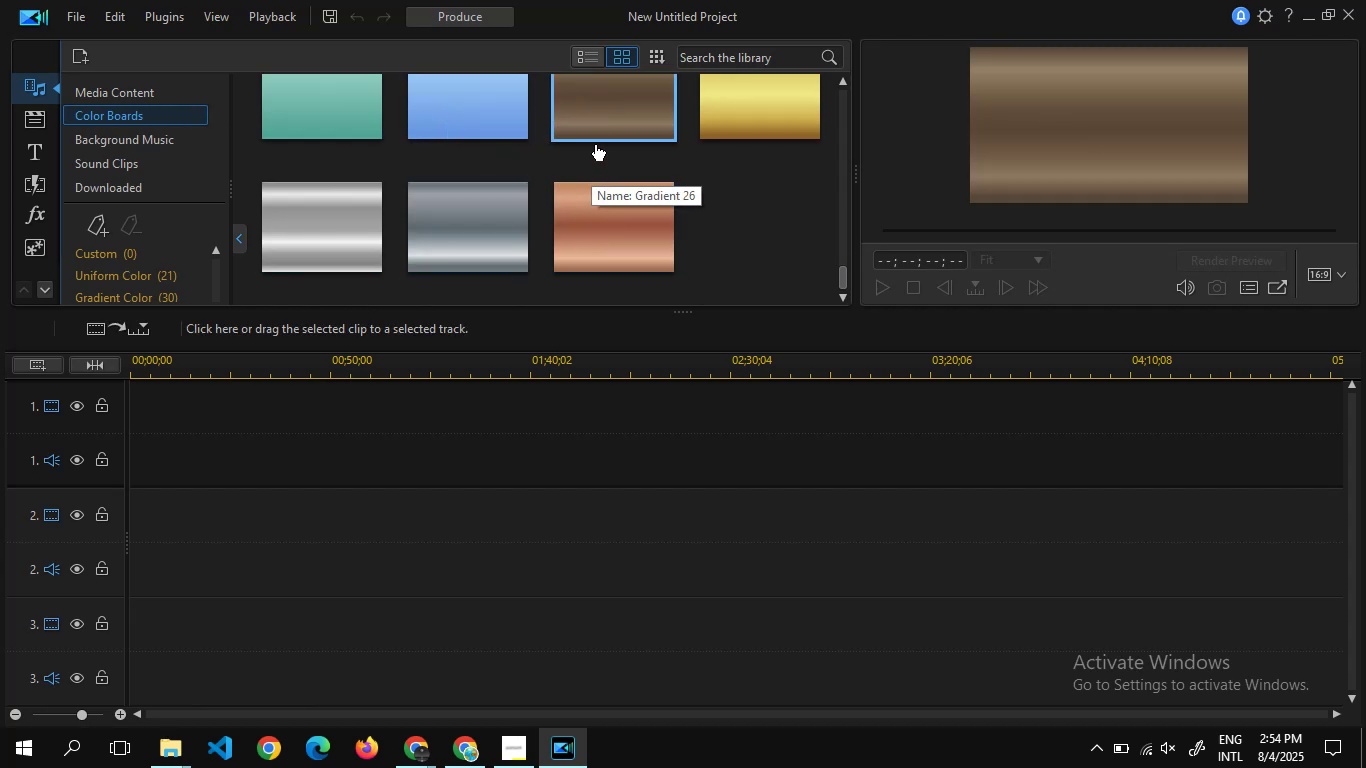 
left_click_drag(start_coordinate=[597, 113], to_coordinate=[47, 475])
 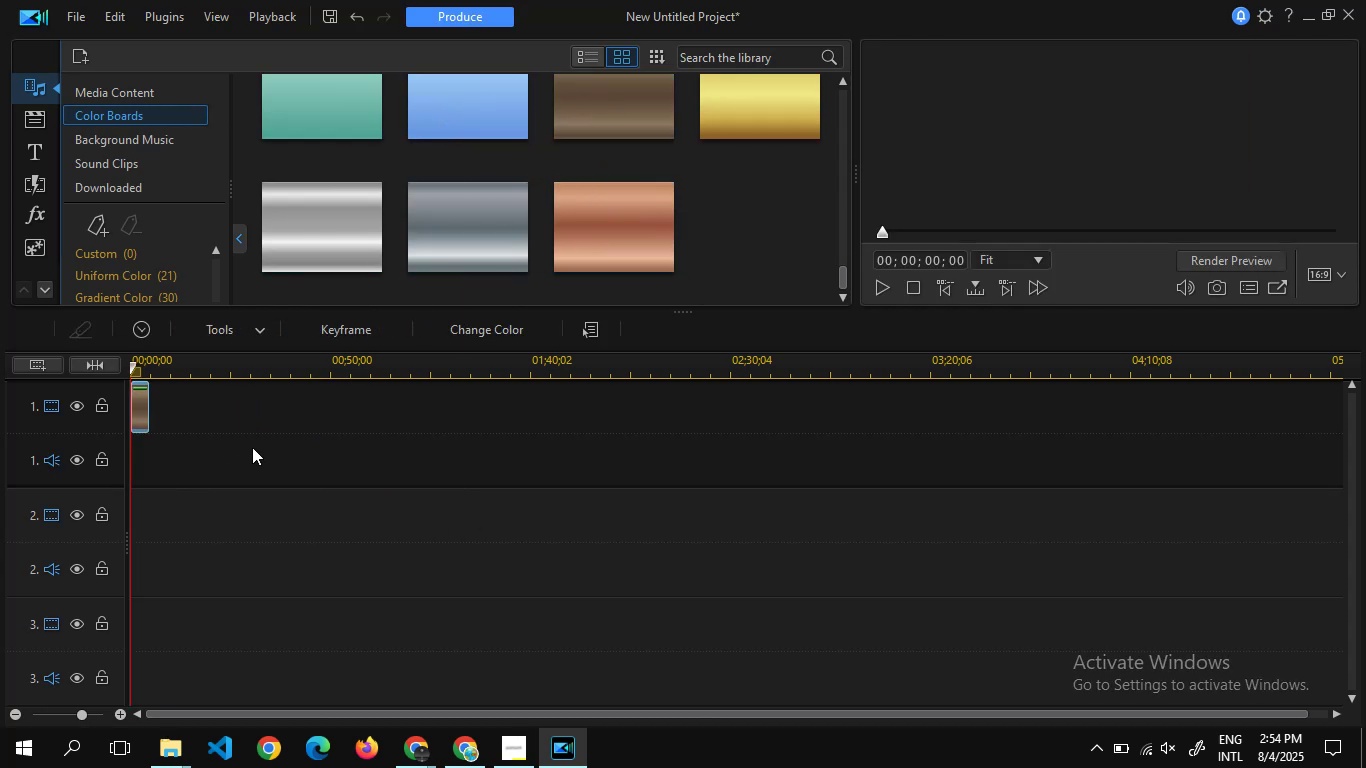 
key(Control+ControlLeft)
 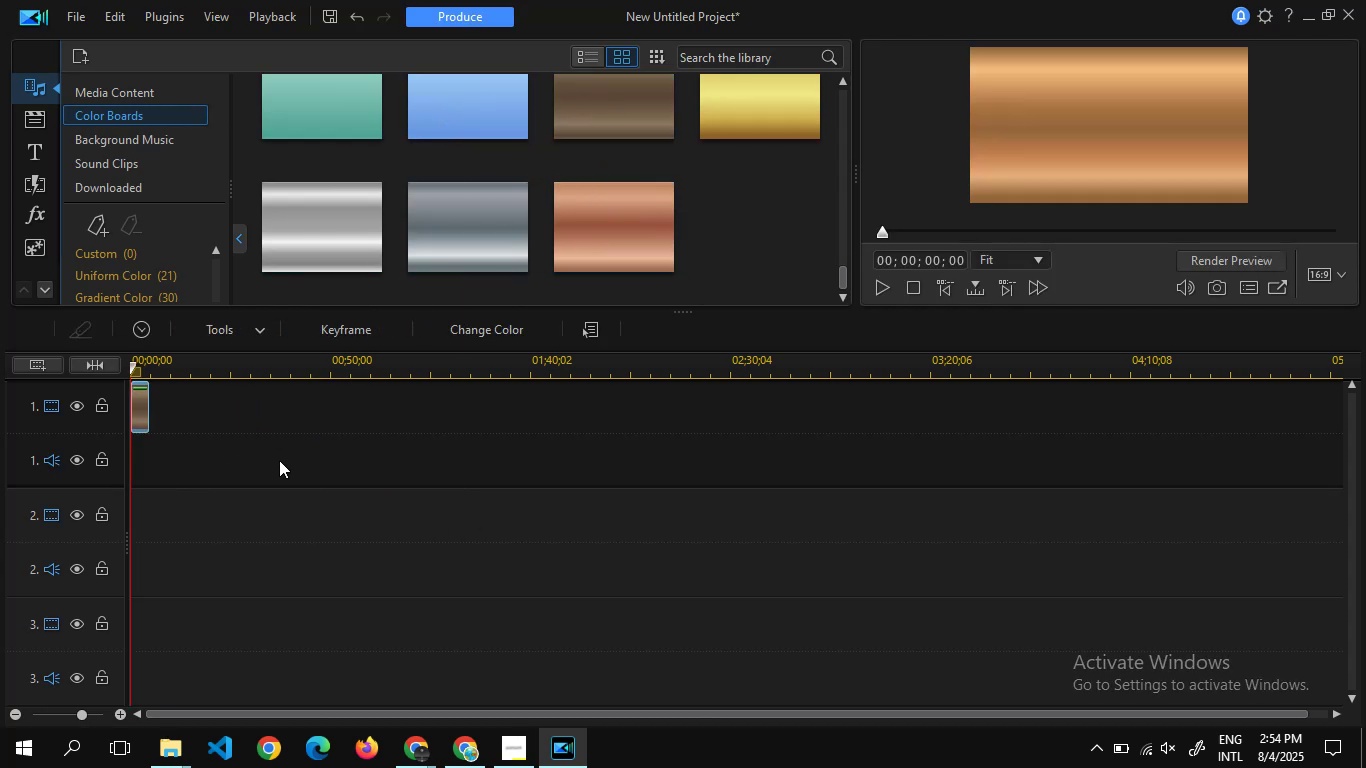 
key(Control+ControlLeft)
 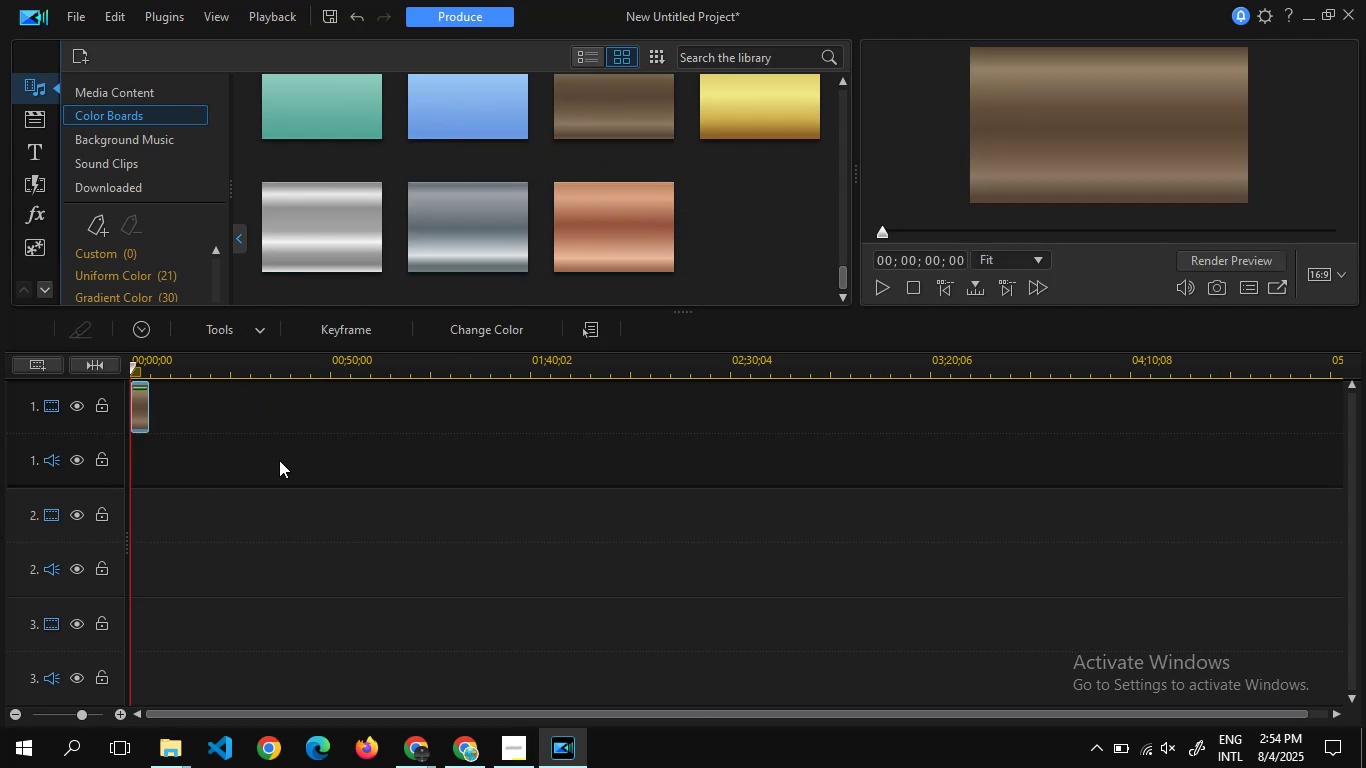 
key(Control+ControlLeft)
 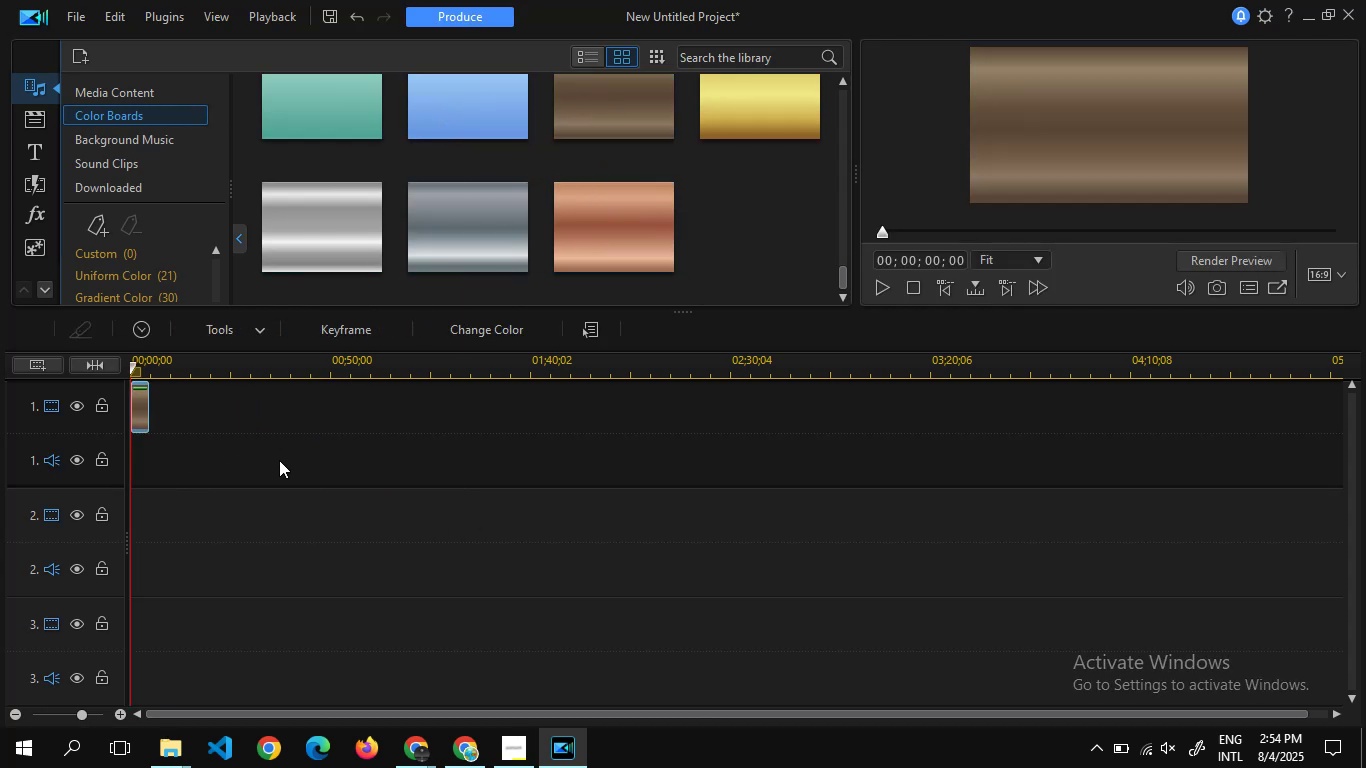 
key(Control+ControlLeft)
 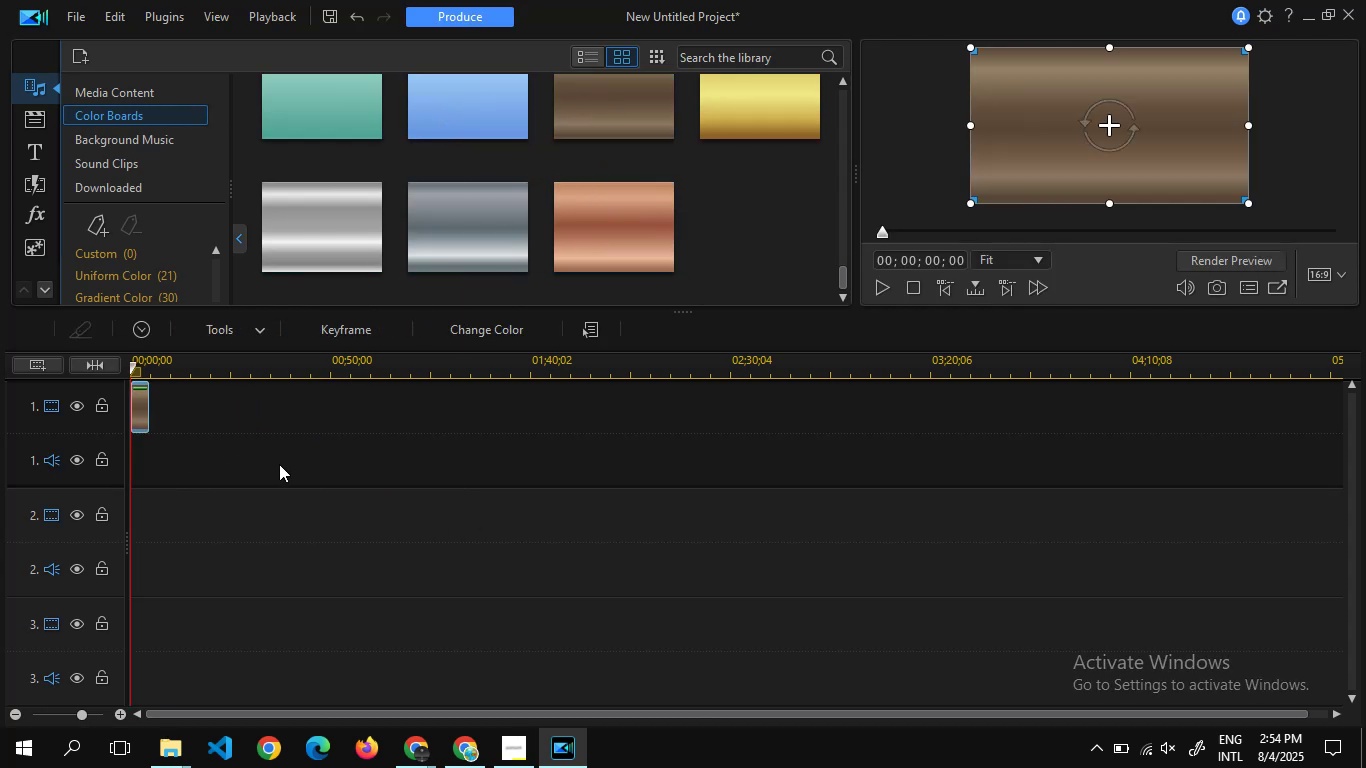 
key(Control+ControlLeft)
 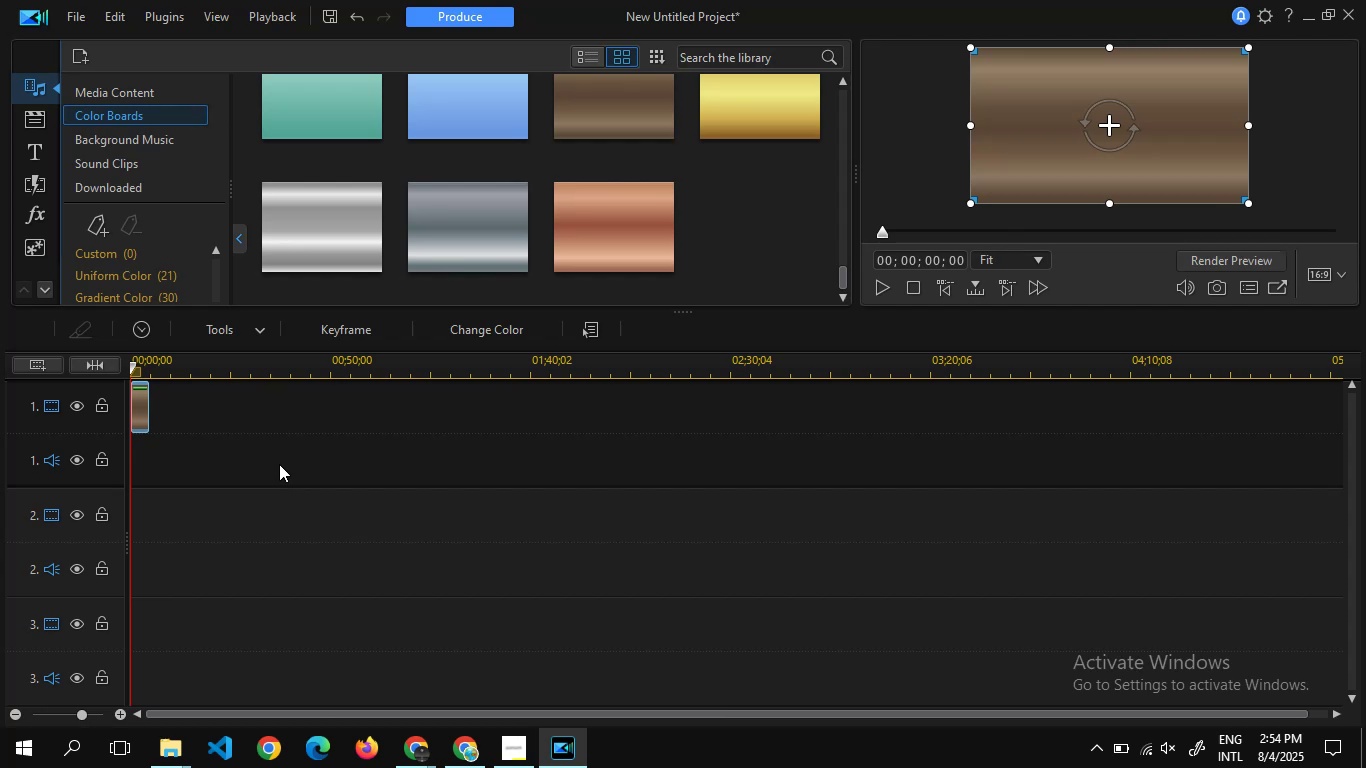 
key(Control+ControlLeft)
 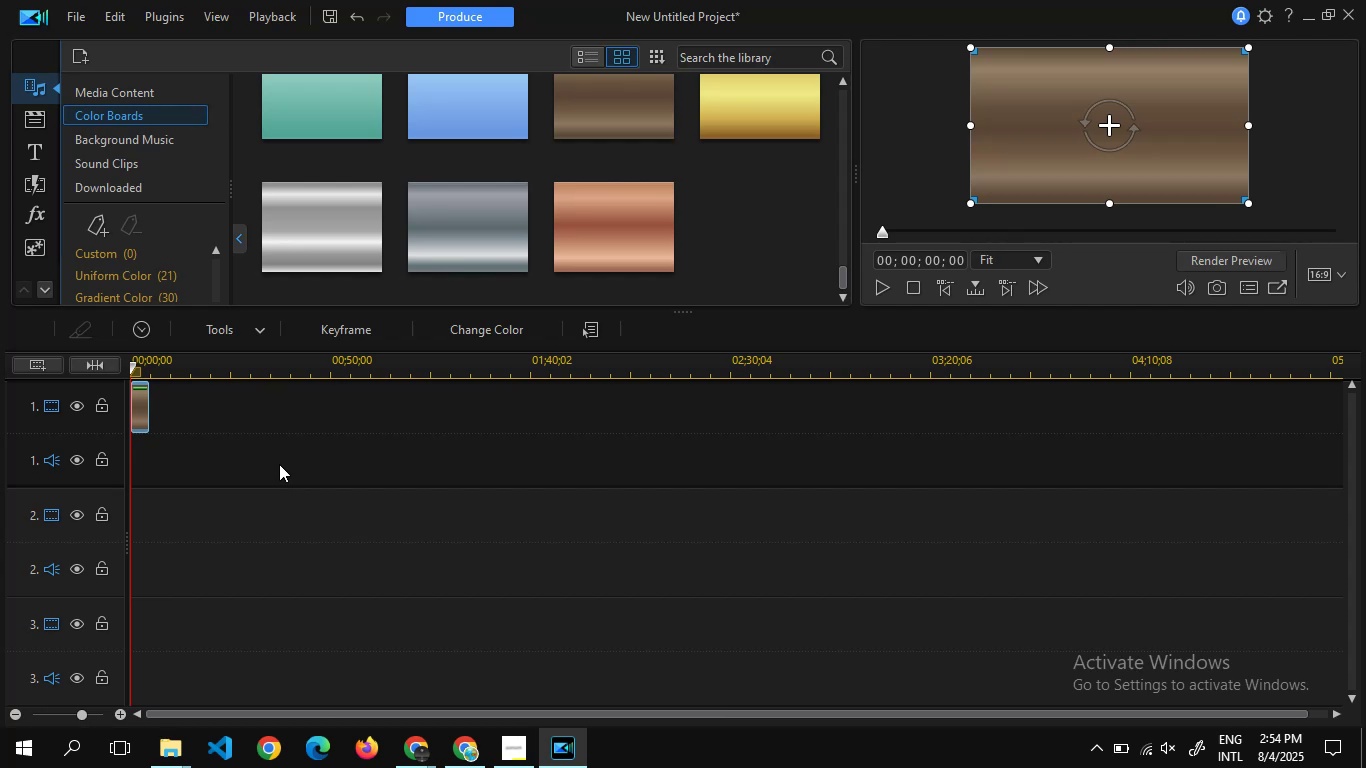 
key(Control+ControlLeft)
 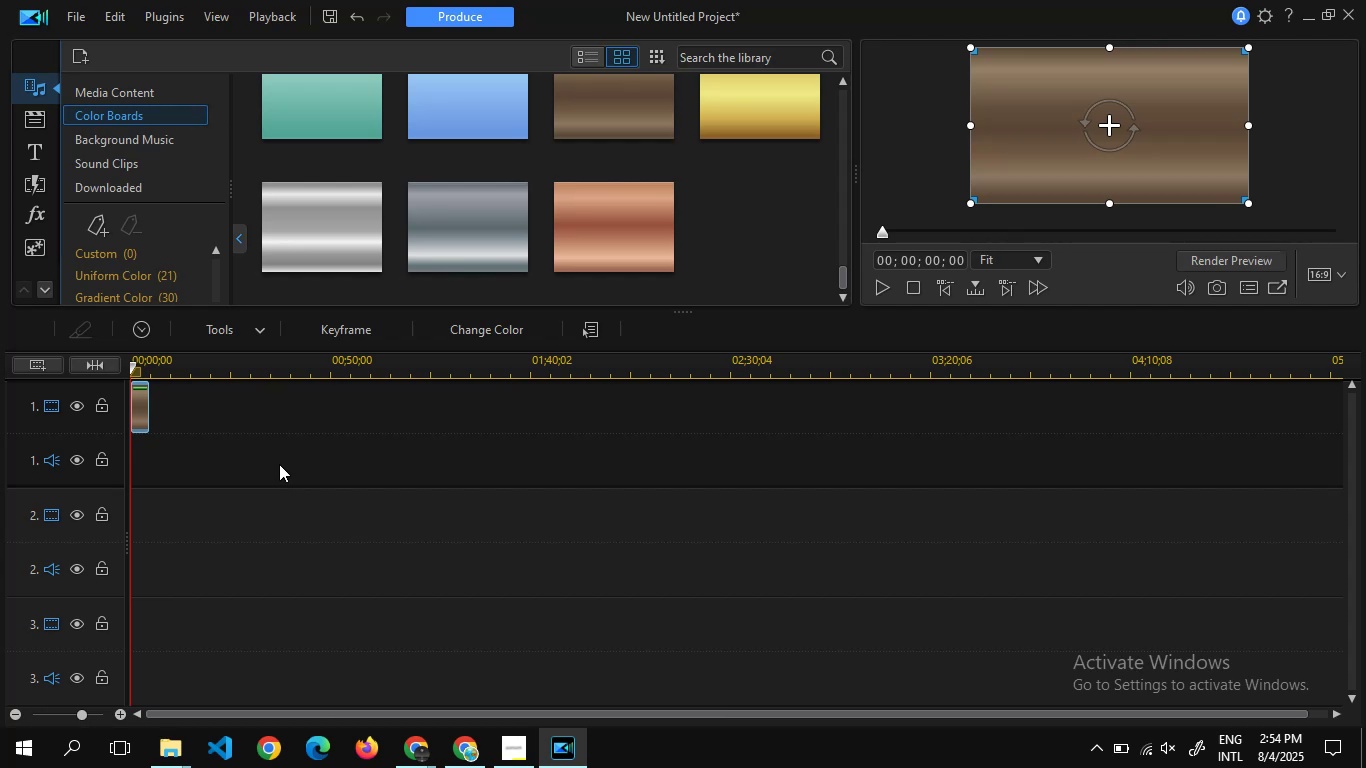 
key(Control+ControlLeft)
 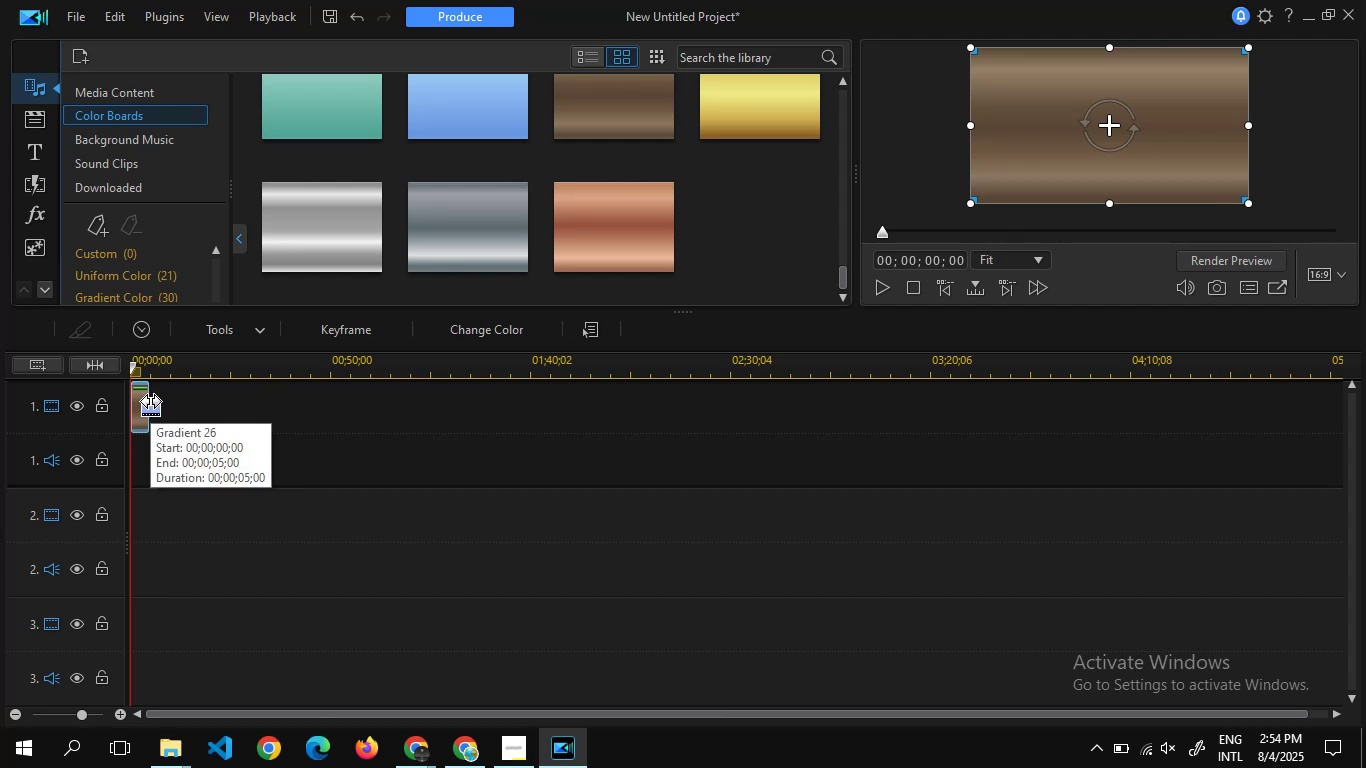 
key(Control+ControlLeft)
 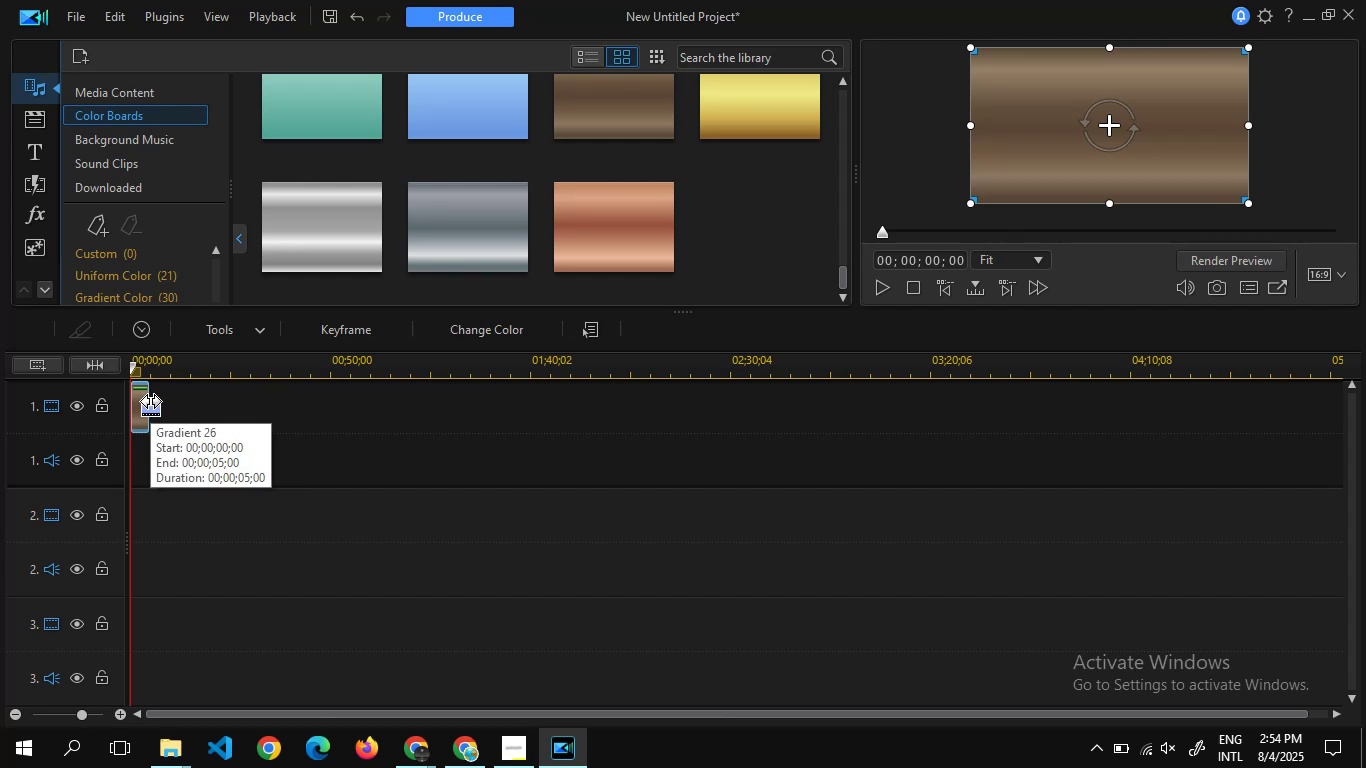 
key(Control+ControlLeft)
 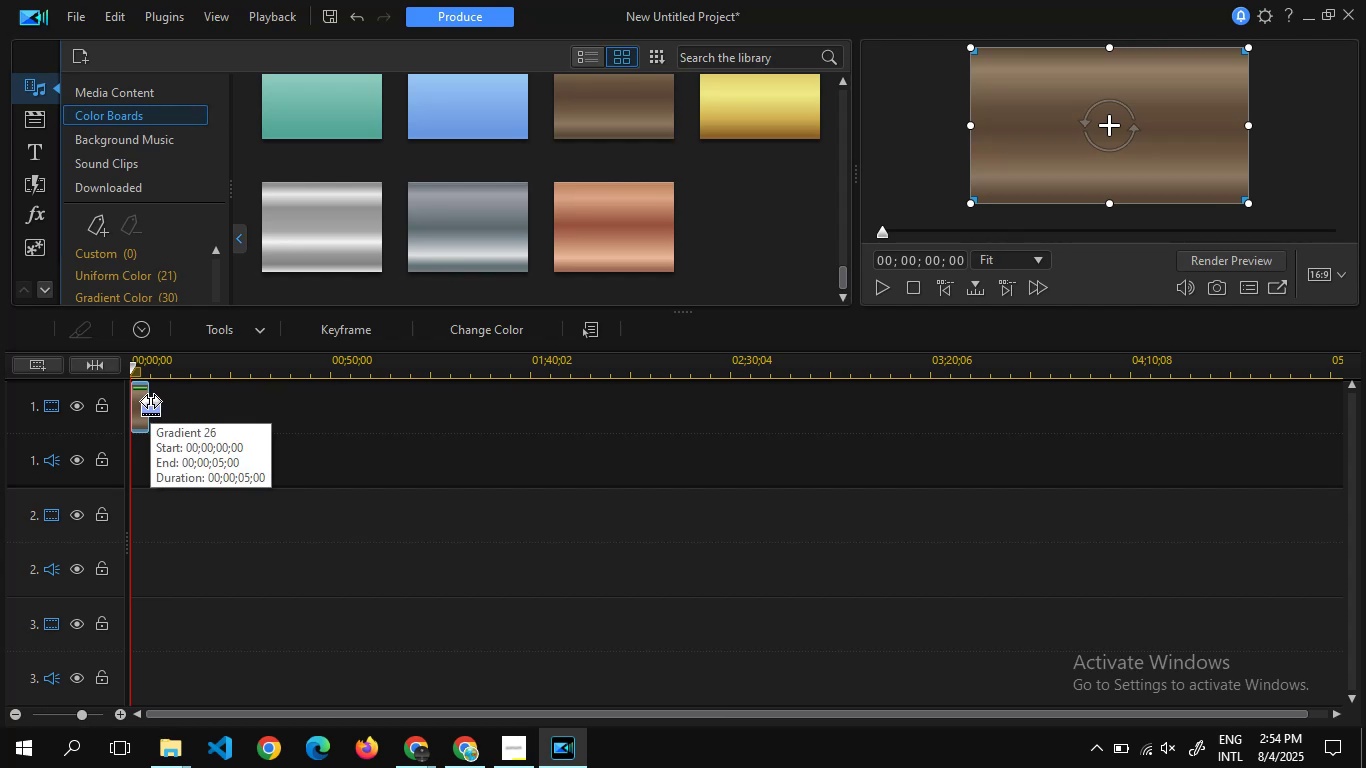 
key(Control+ControlLeft)
 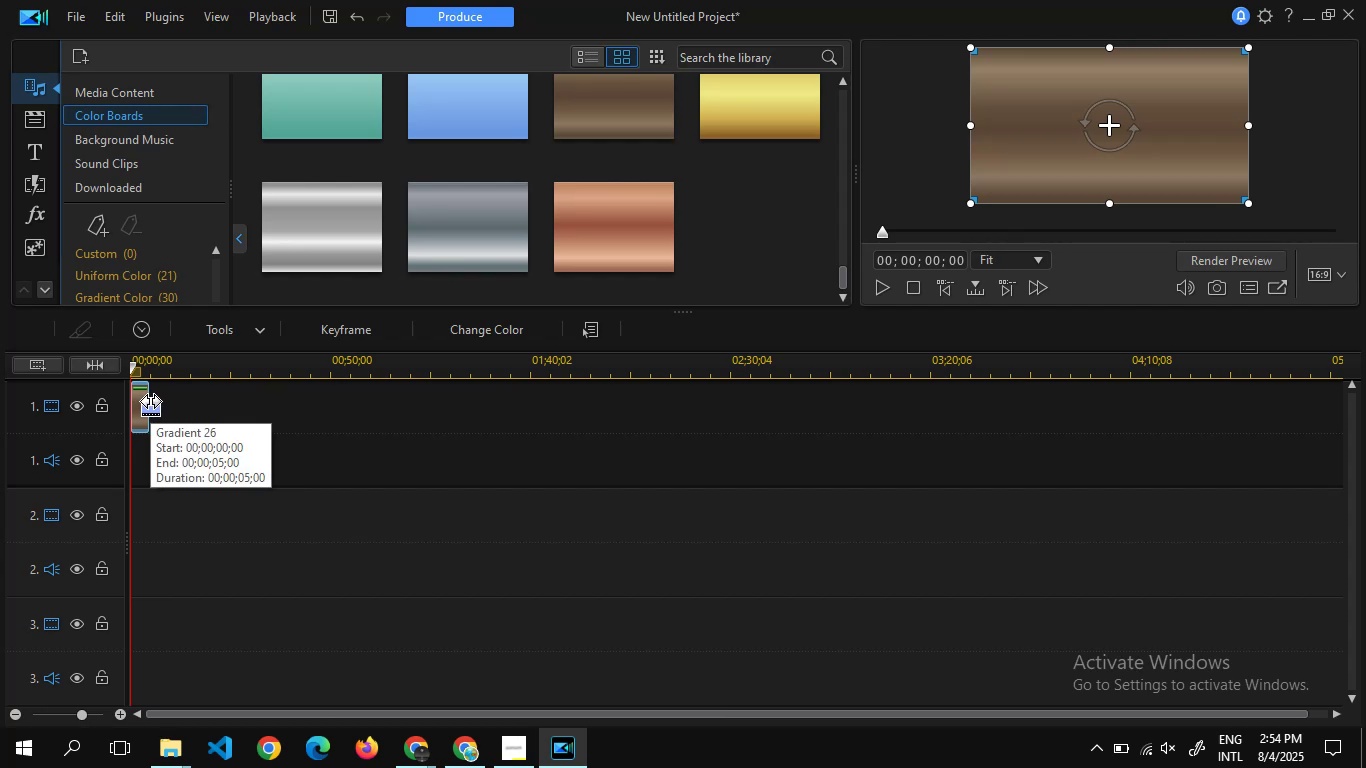 
key(Control+ControlLeft)
 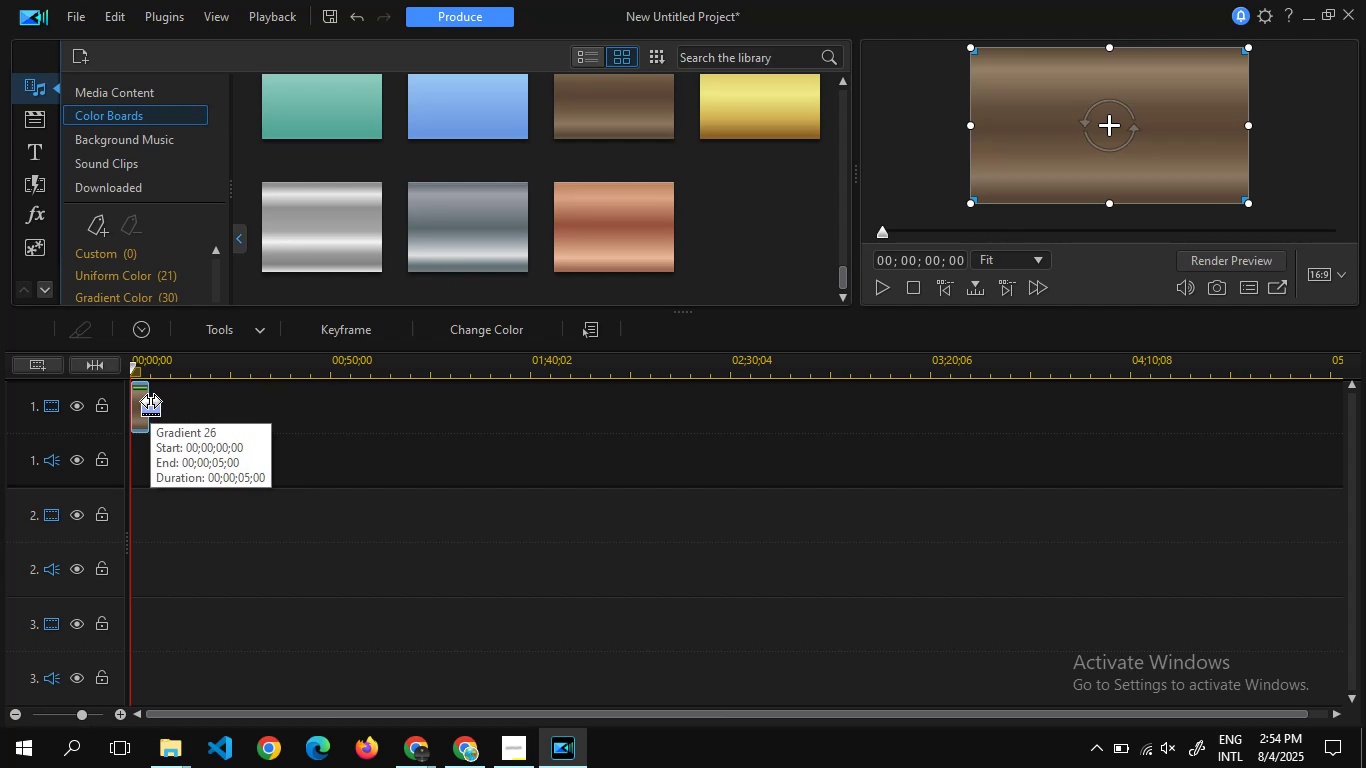 
key(Control+ControlLeft)
 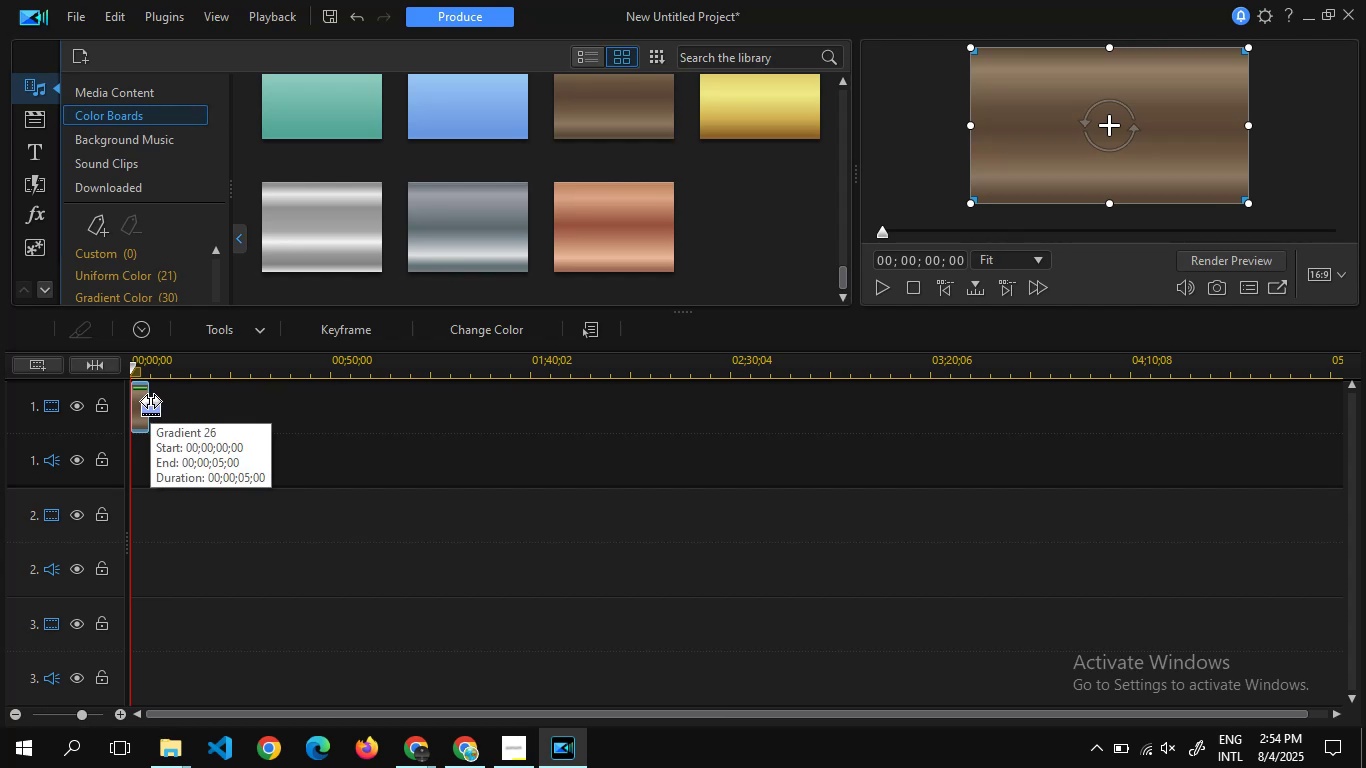 
key(Control+ControlLeft)
 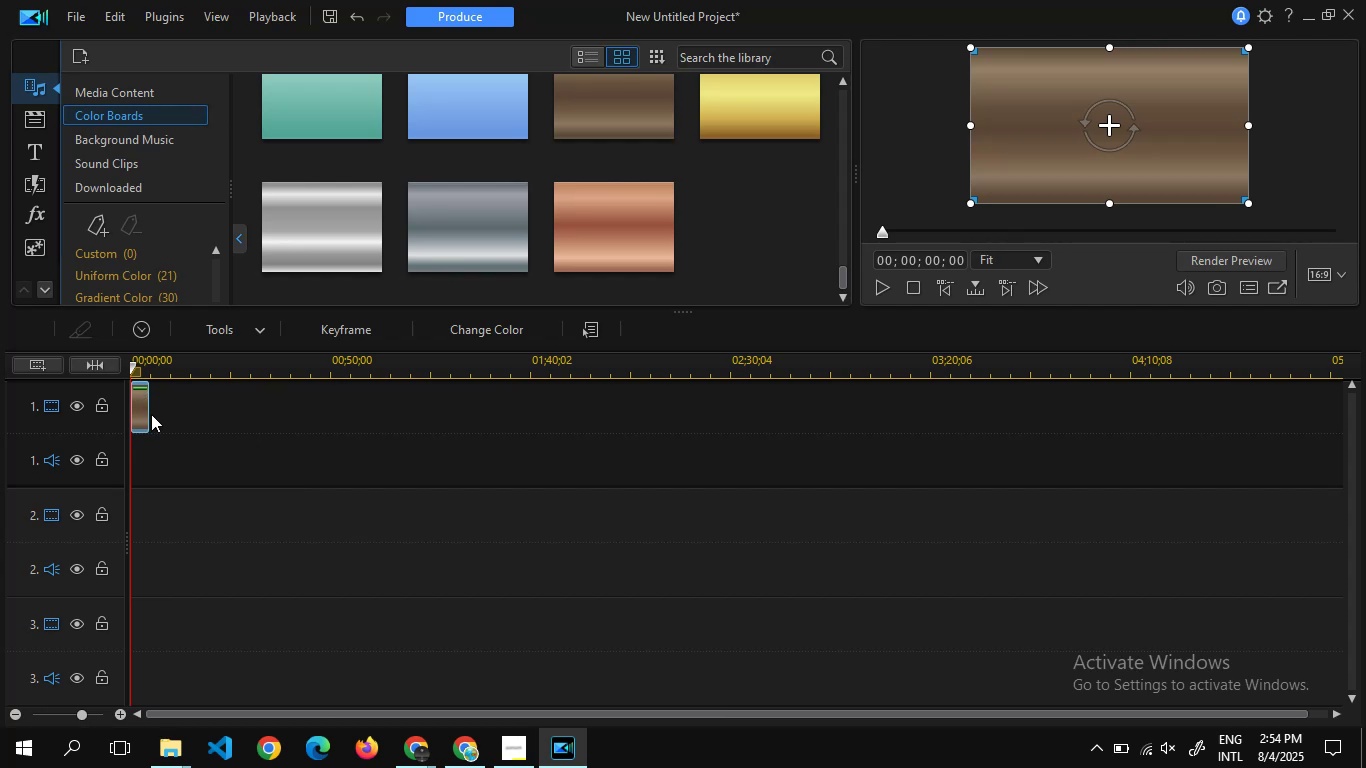 
hold_key(key=ControlLeft, duration=0.43)
 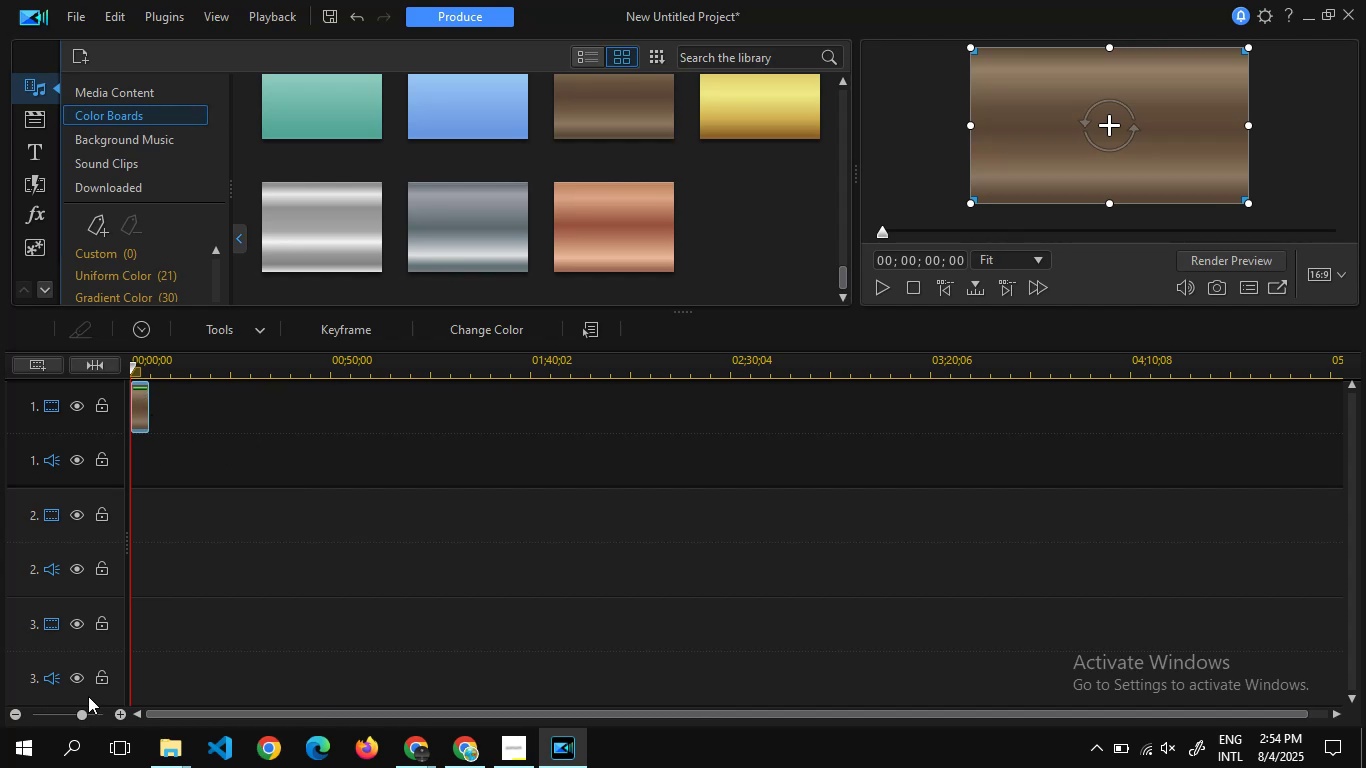 
left_click_drag(start_coordinate=[82, 718], to_coordinate=[91, 717])
 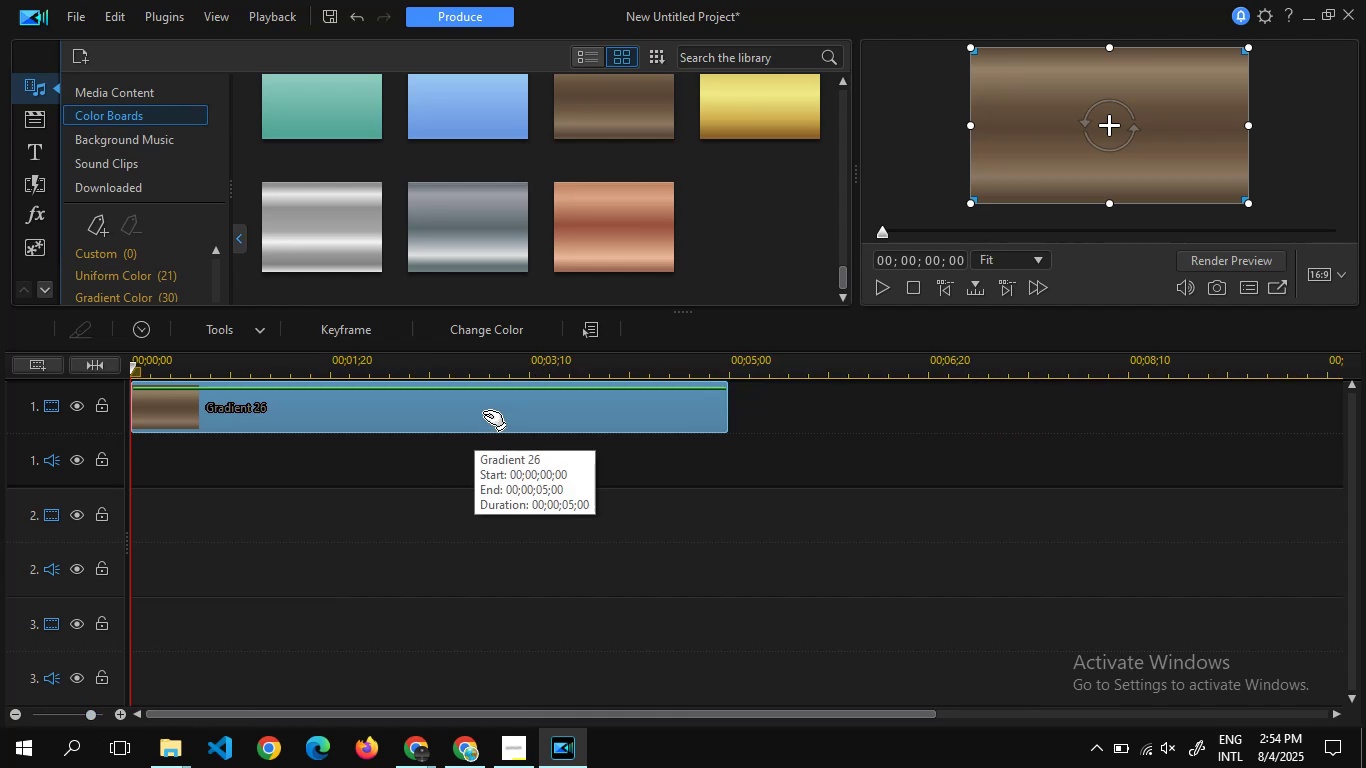 
wait(9.3)
 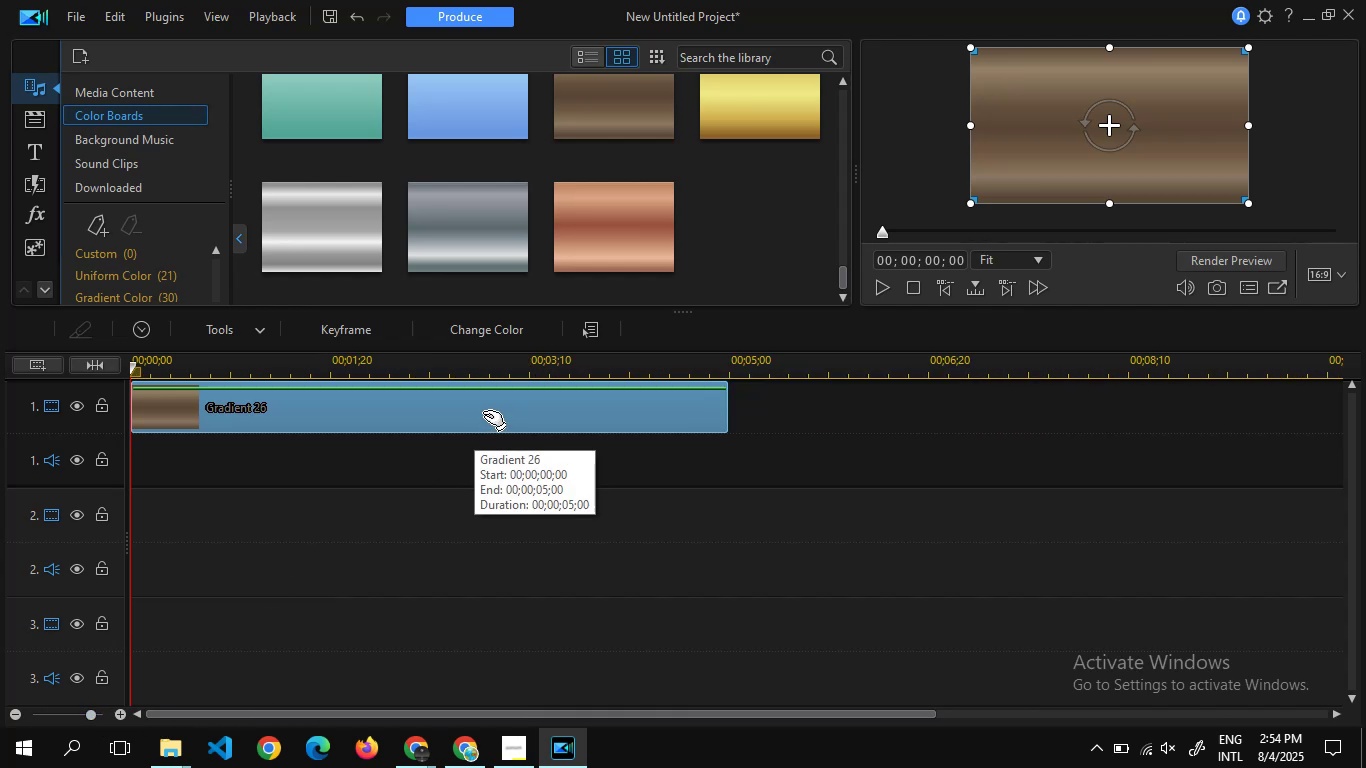 
left_click([13, 716])
 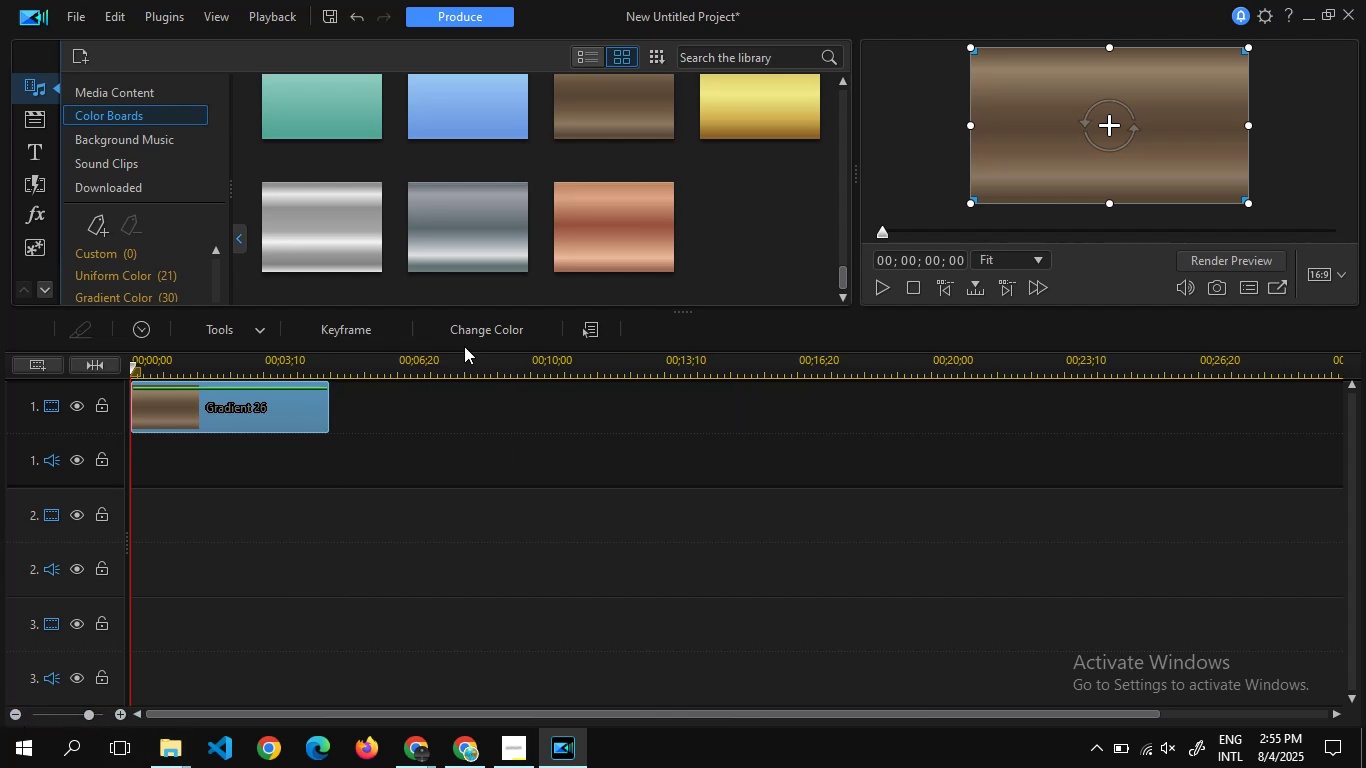 
left_click([287, 409])
 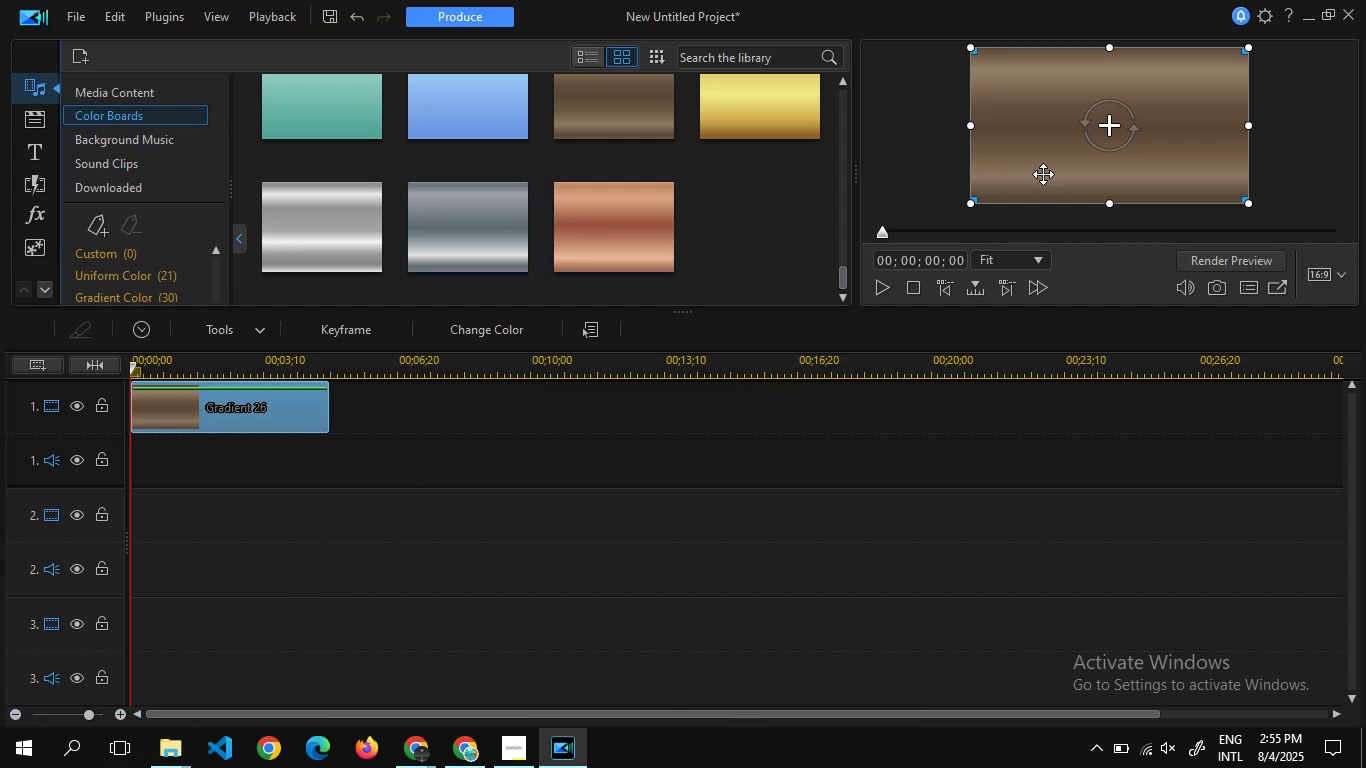 
left_click([1067, 154])
 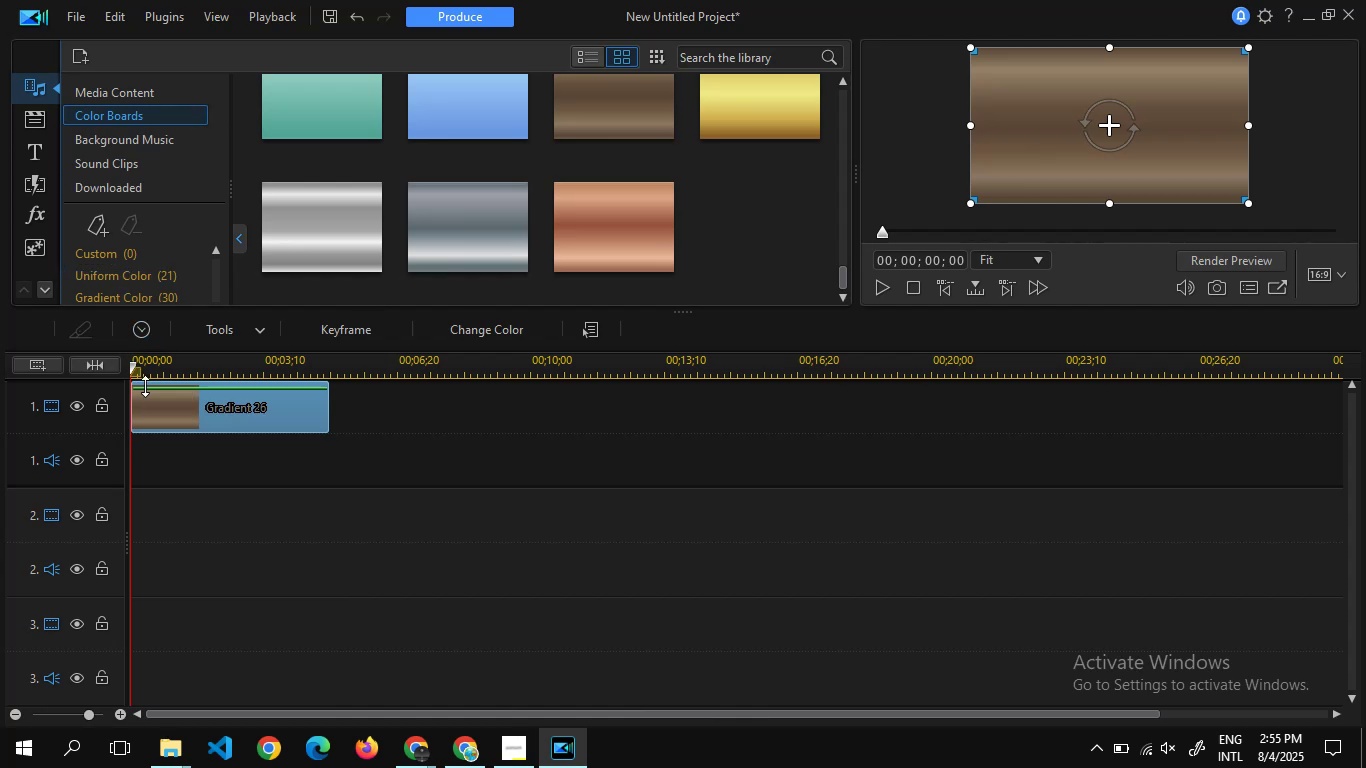 
double_click([145, 389])
 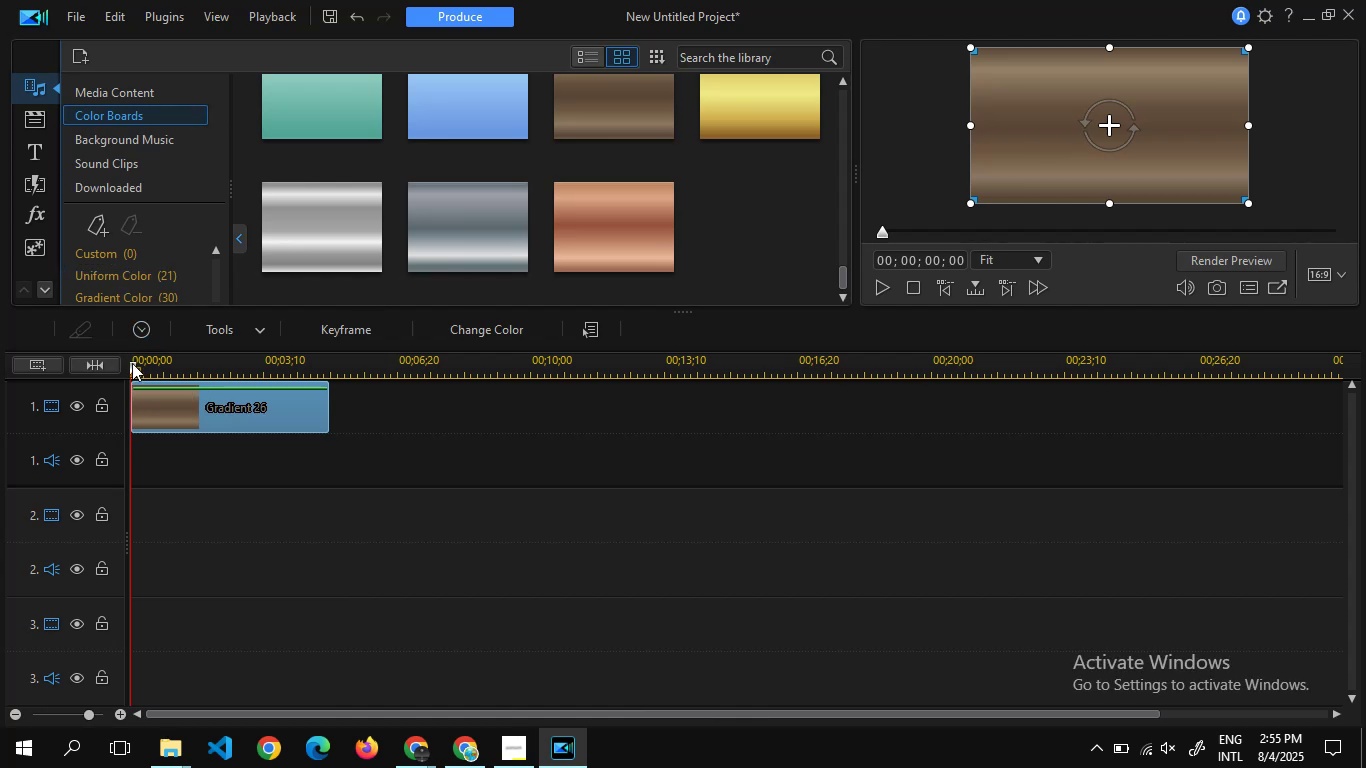 
left_click_drag(start_coordinate=[131, 360], to_coordinate=[154, 368])
 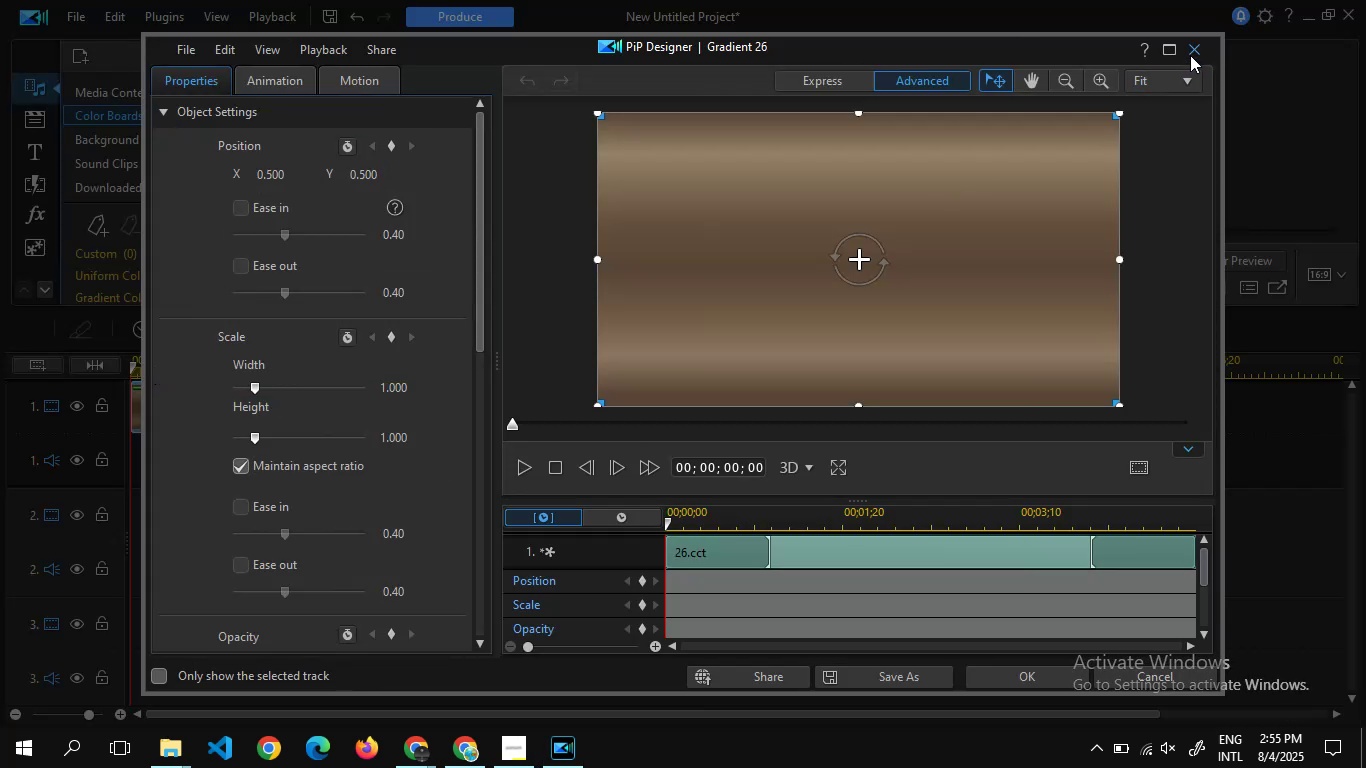 
left_click([1190, 54])
 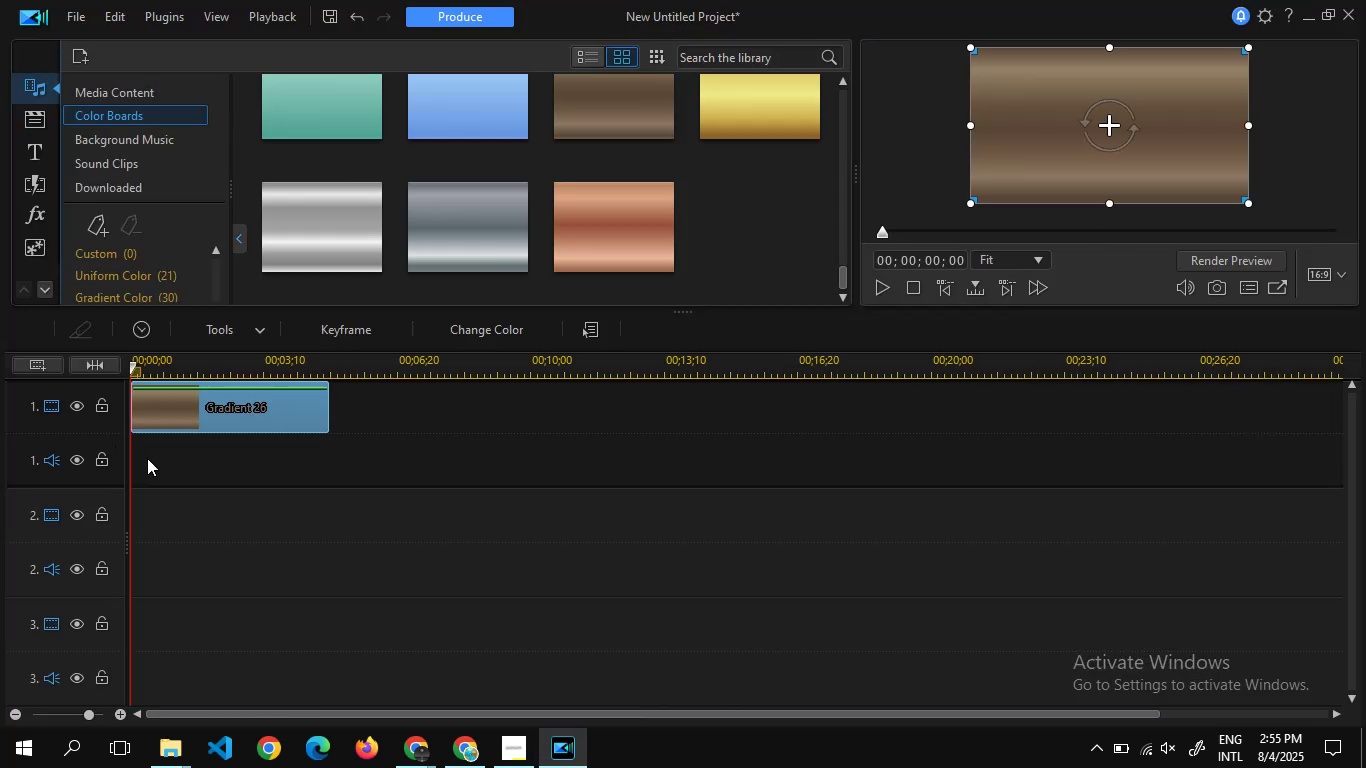 
double_click([150, 455])
 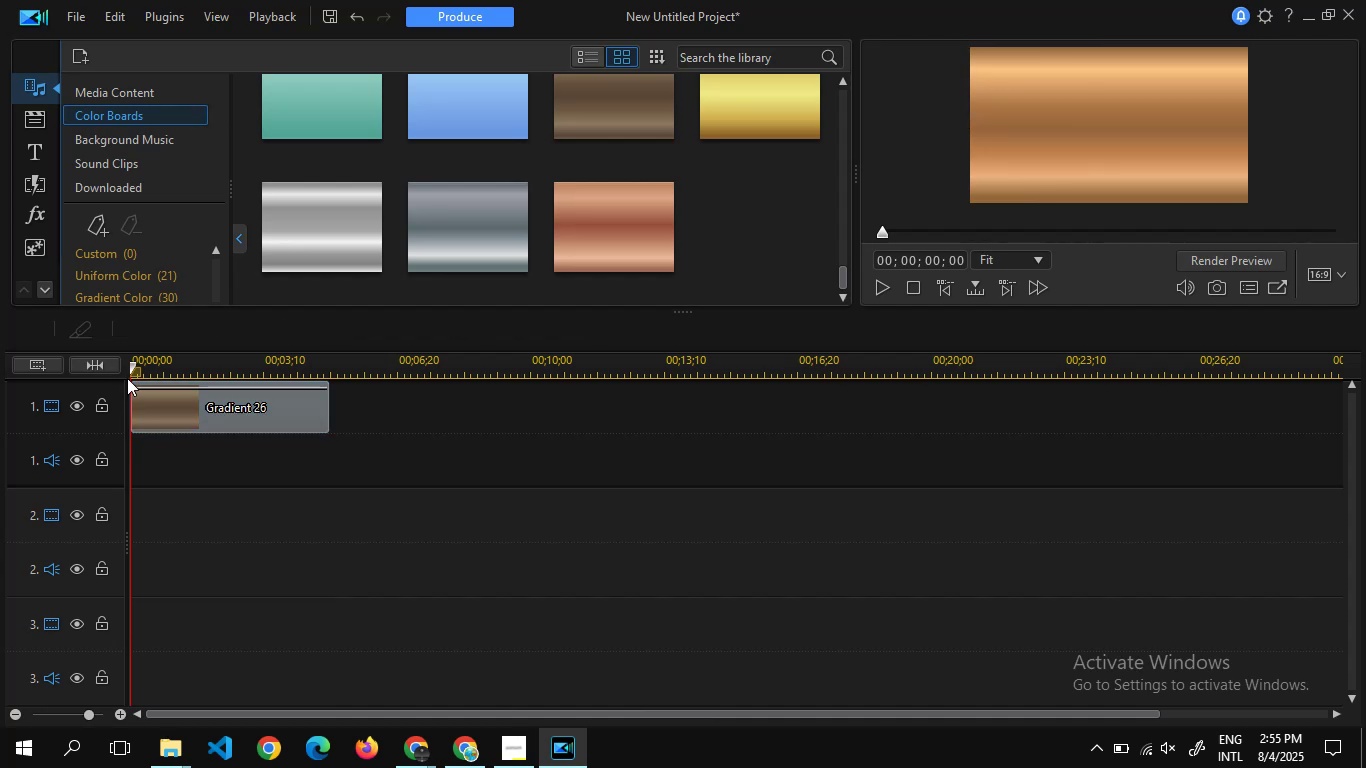 
left_click_drag(start_coordinate=[128, 377], to_coordinate=[129, 367])
 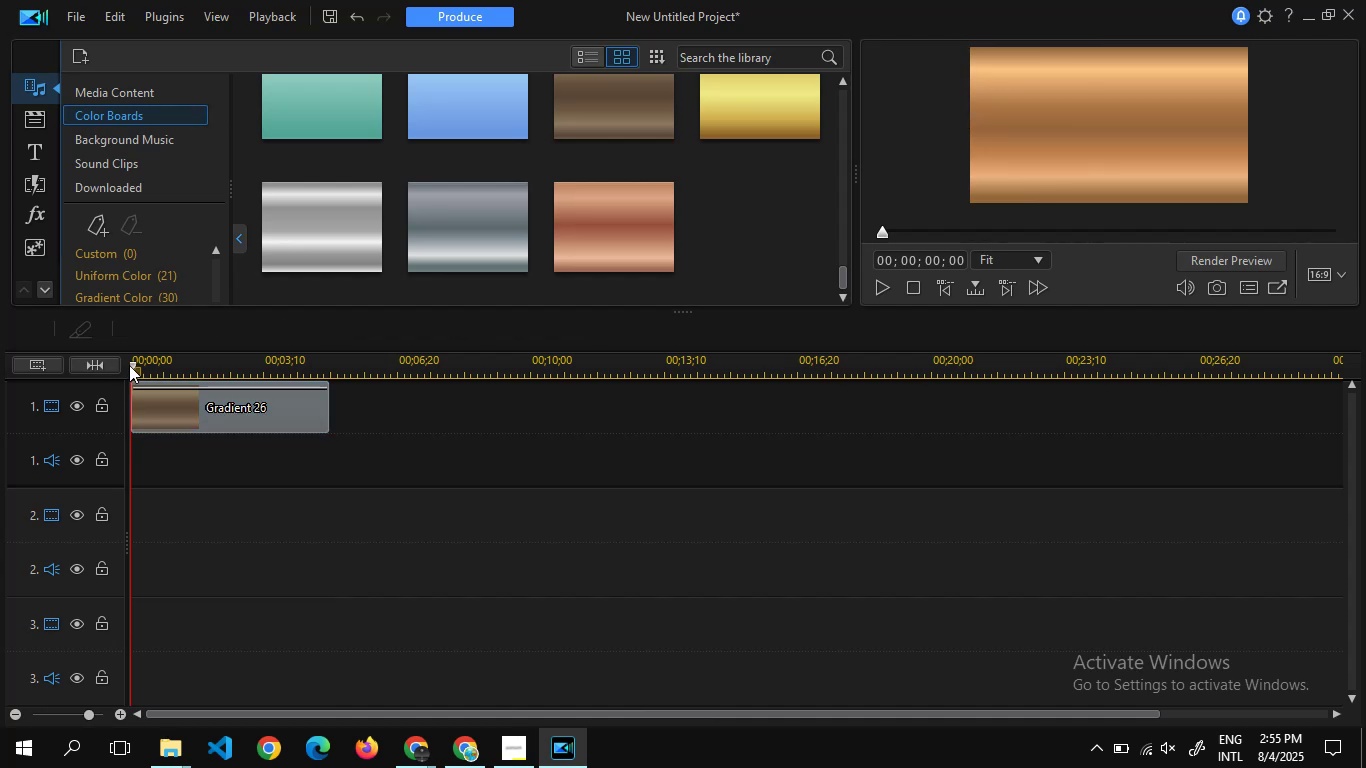 
left_click_drag(start_coordinate=[129, 365], to_coordinate=[154, 366])
 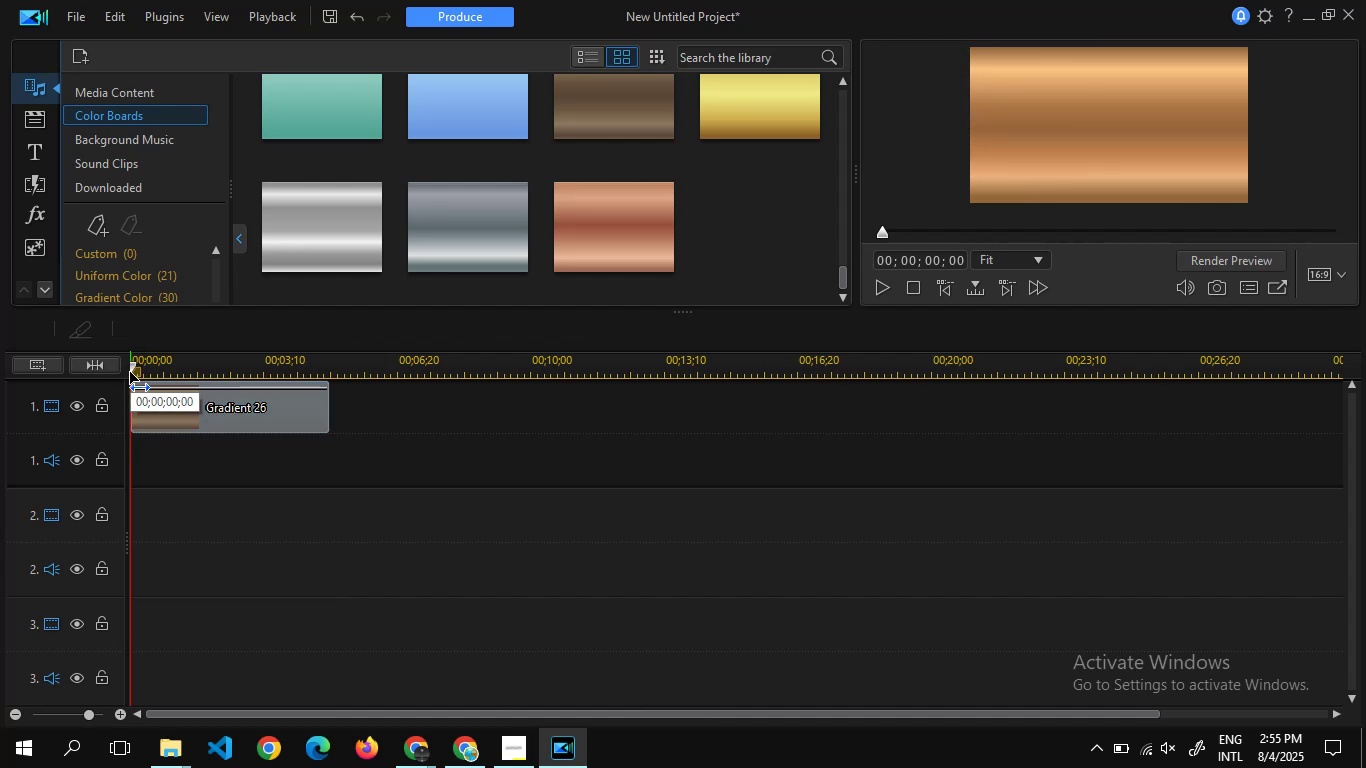 
left_click_drag(start_coordinate=[130, 372], to_coordinate=[144, 380])
 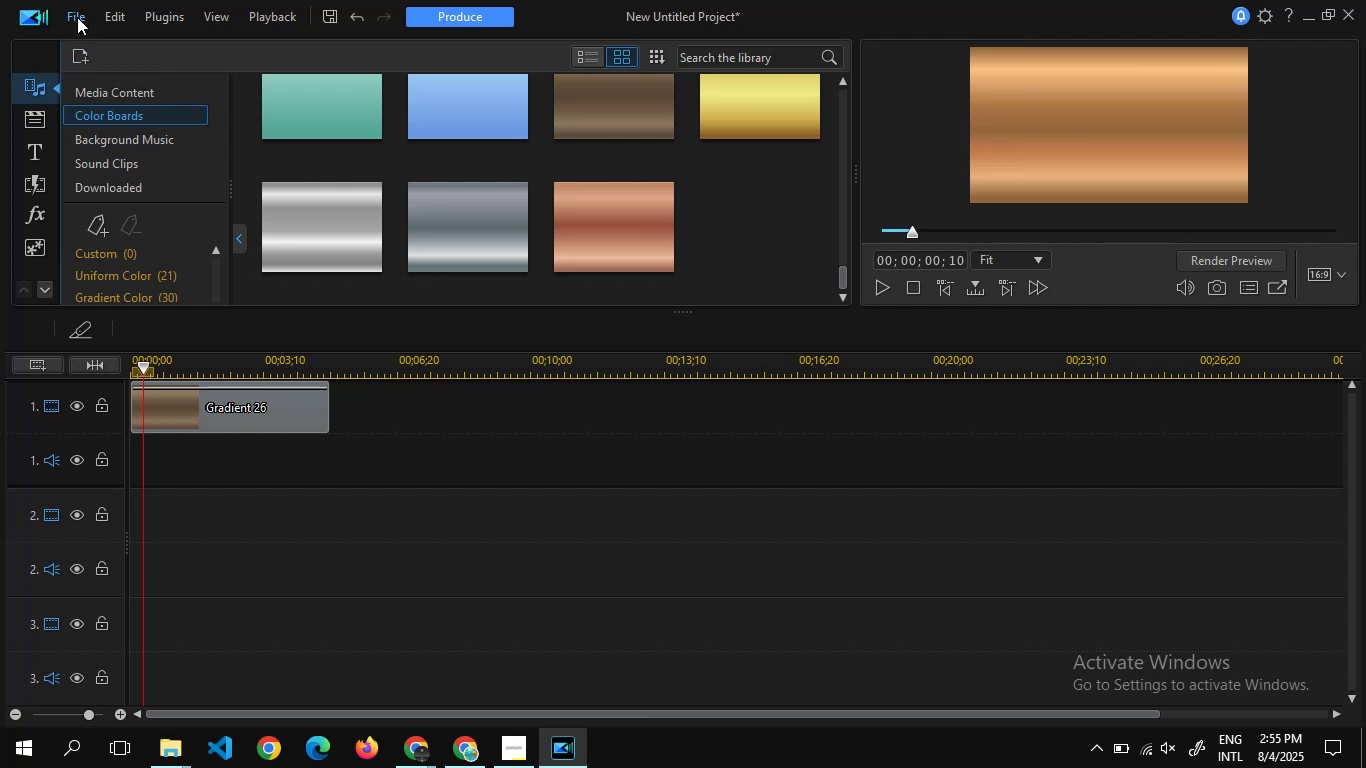 
wait(6.66)
 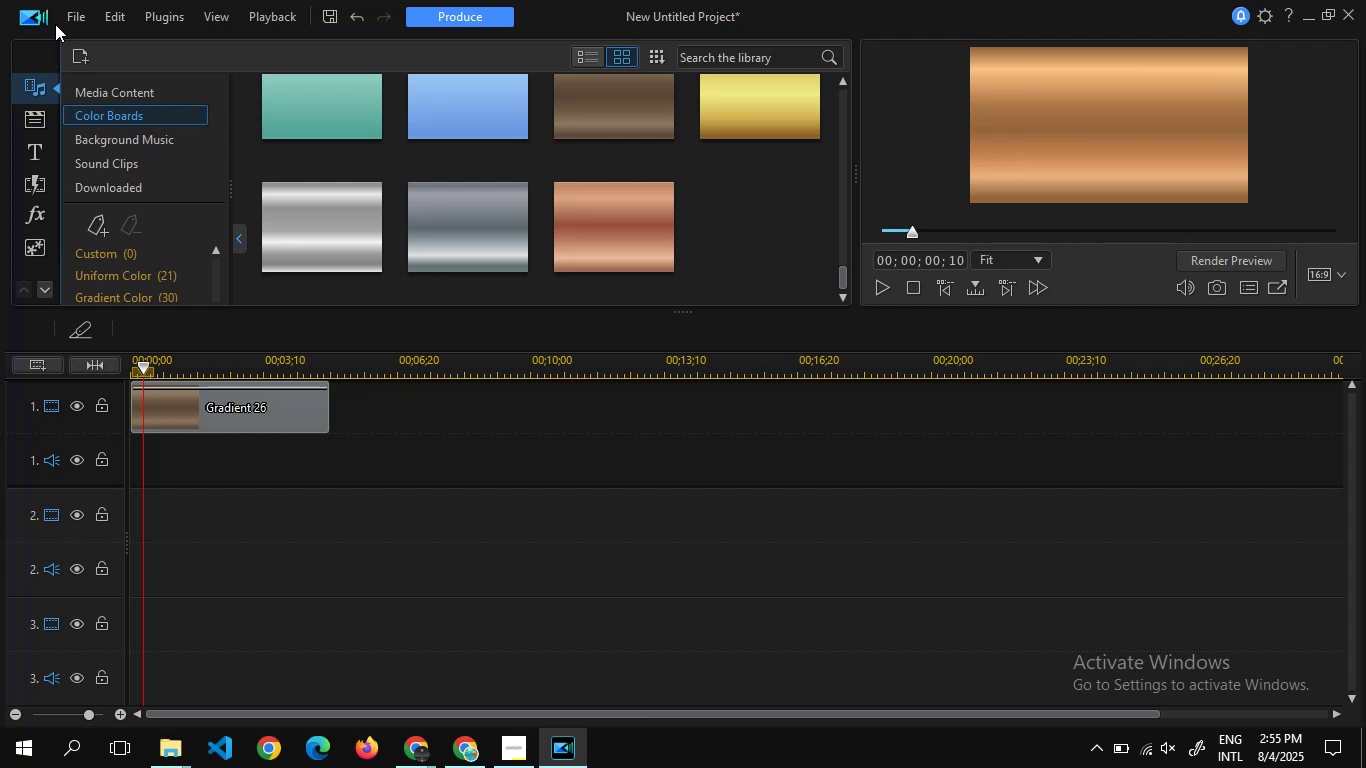 
left_click([34, 58])
 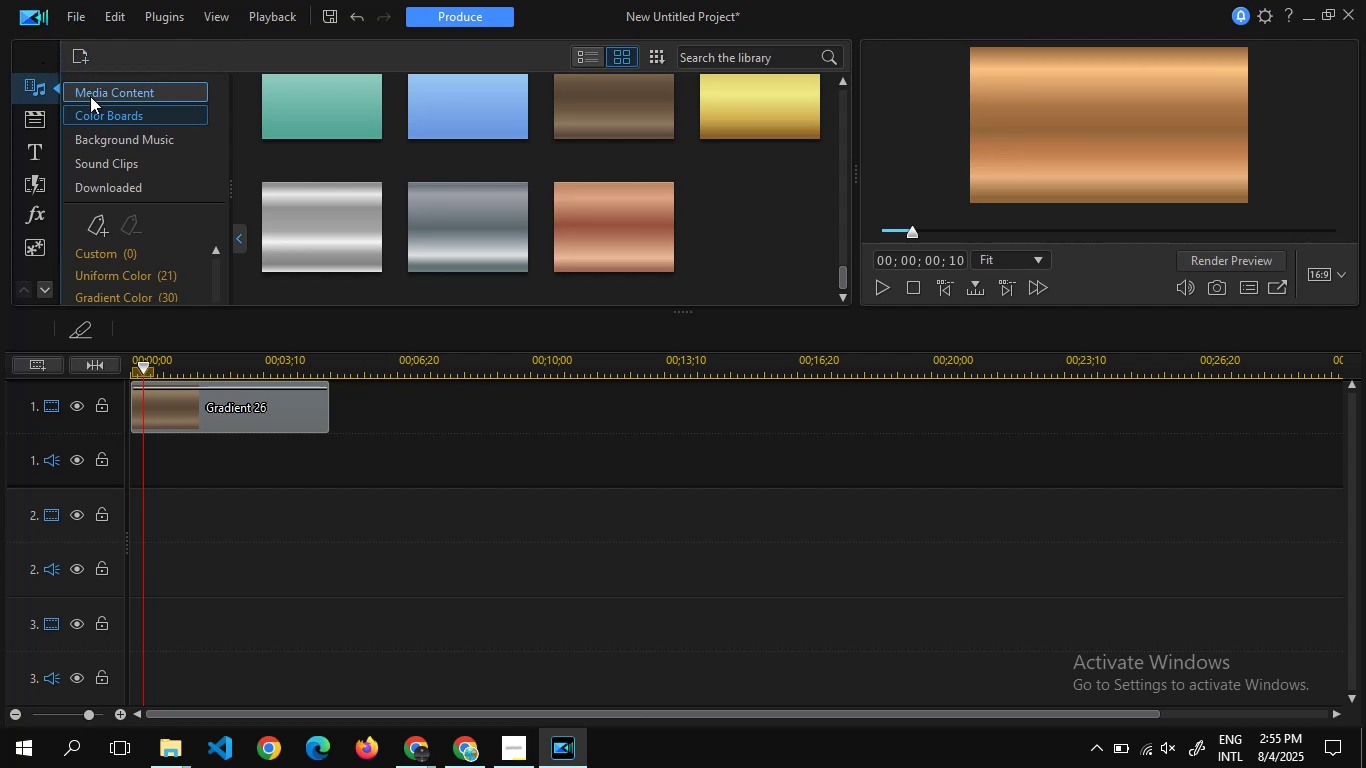 
left_click([90, 96])
 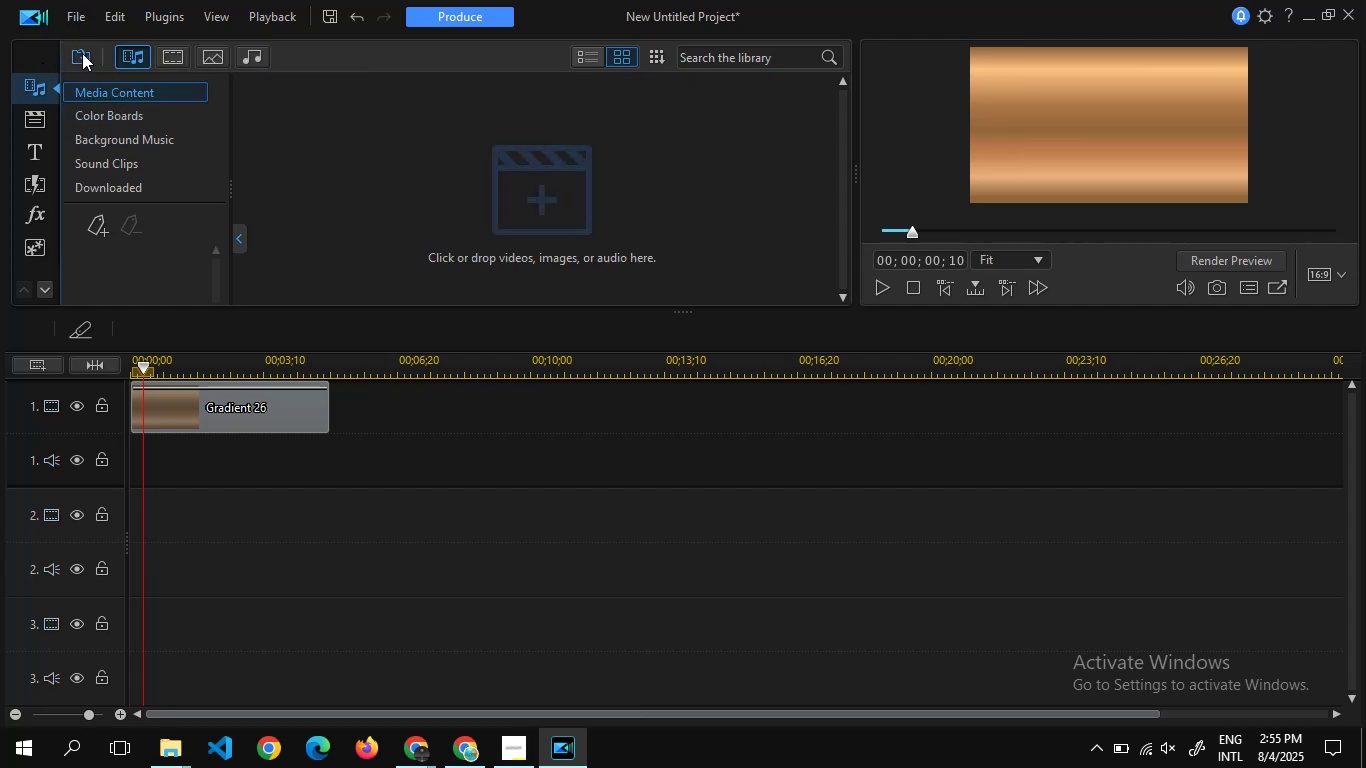 
left_click([82, 53])
 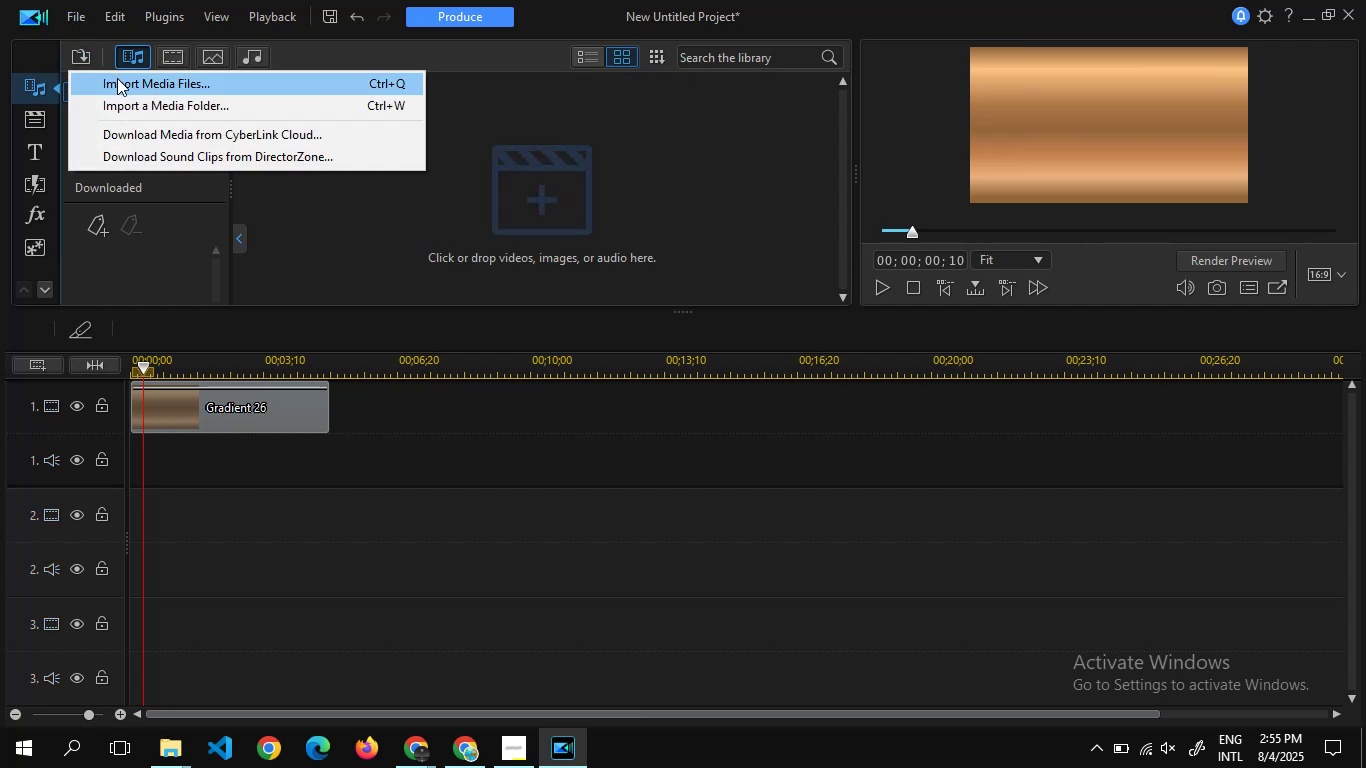 
left_click([117, 78])
 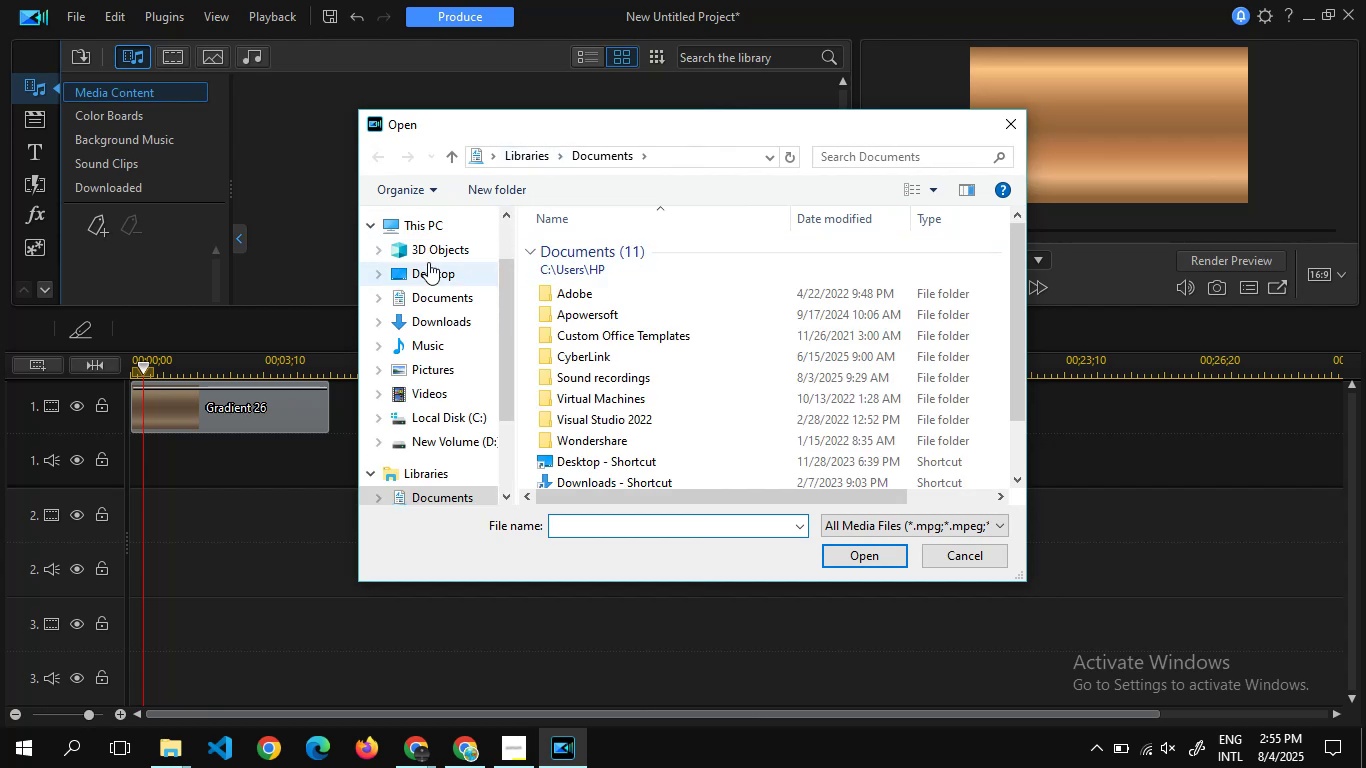 
double_click([427, 276])
 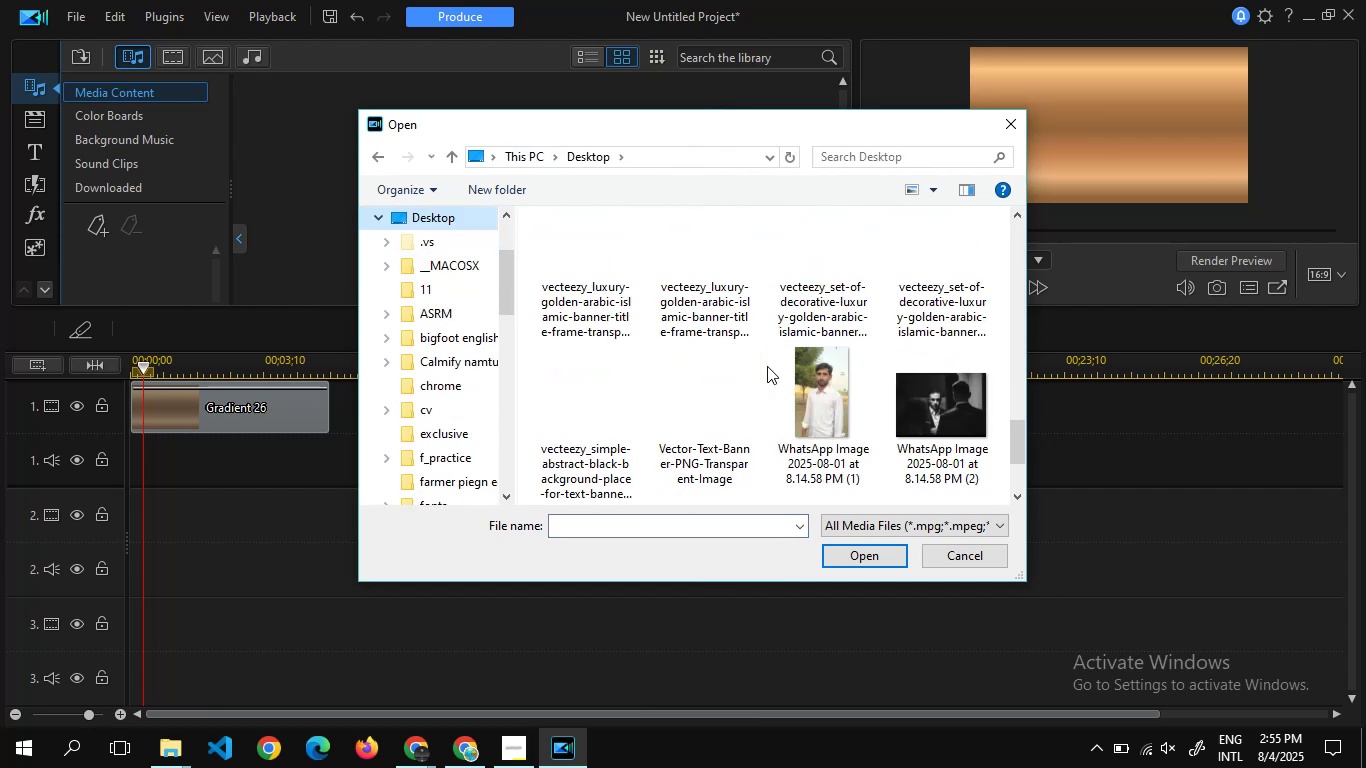 
key(Control+ControlLeft)
 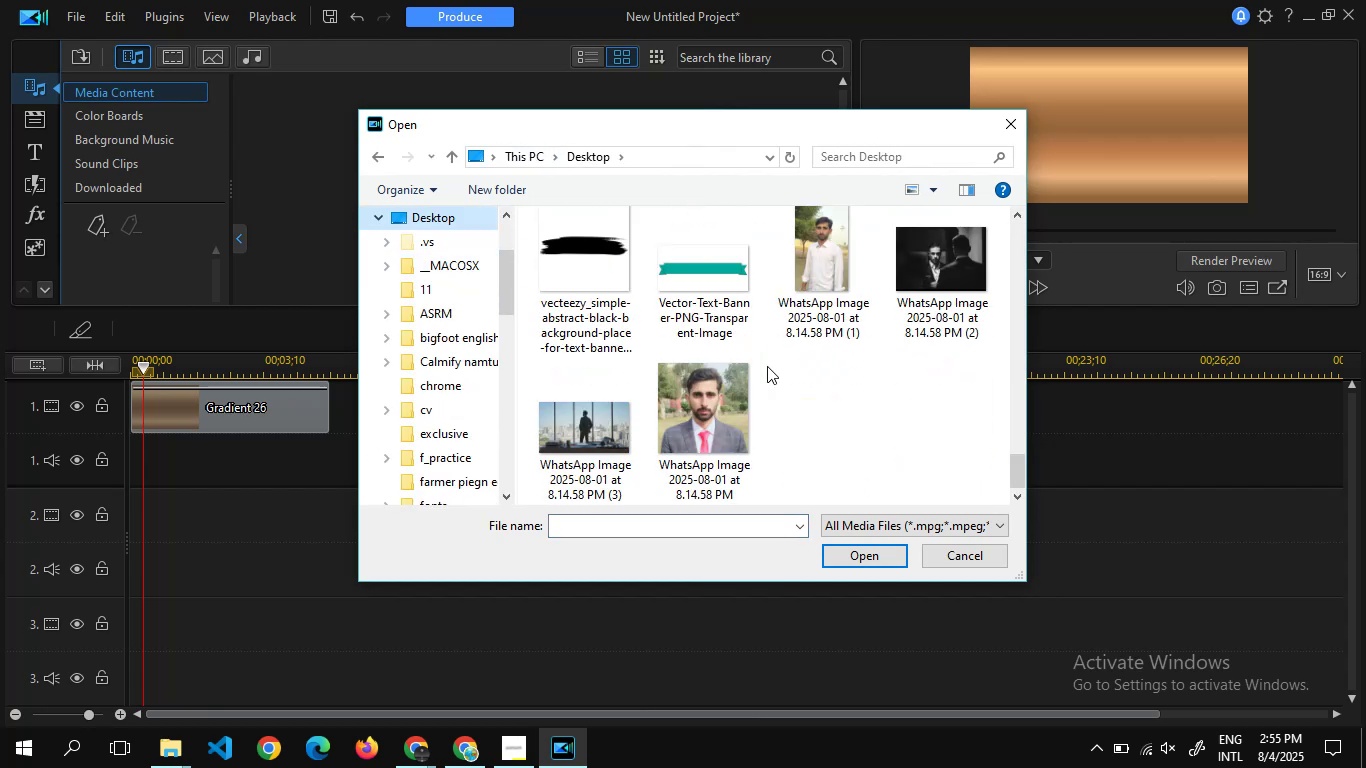 
key(Control+ControlLeft)
 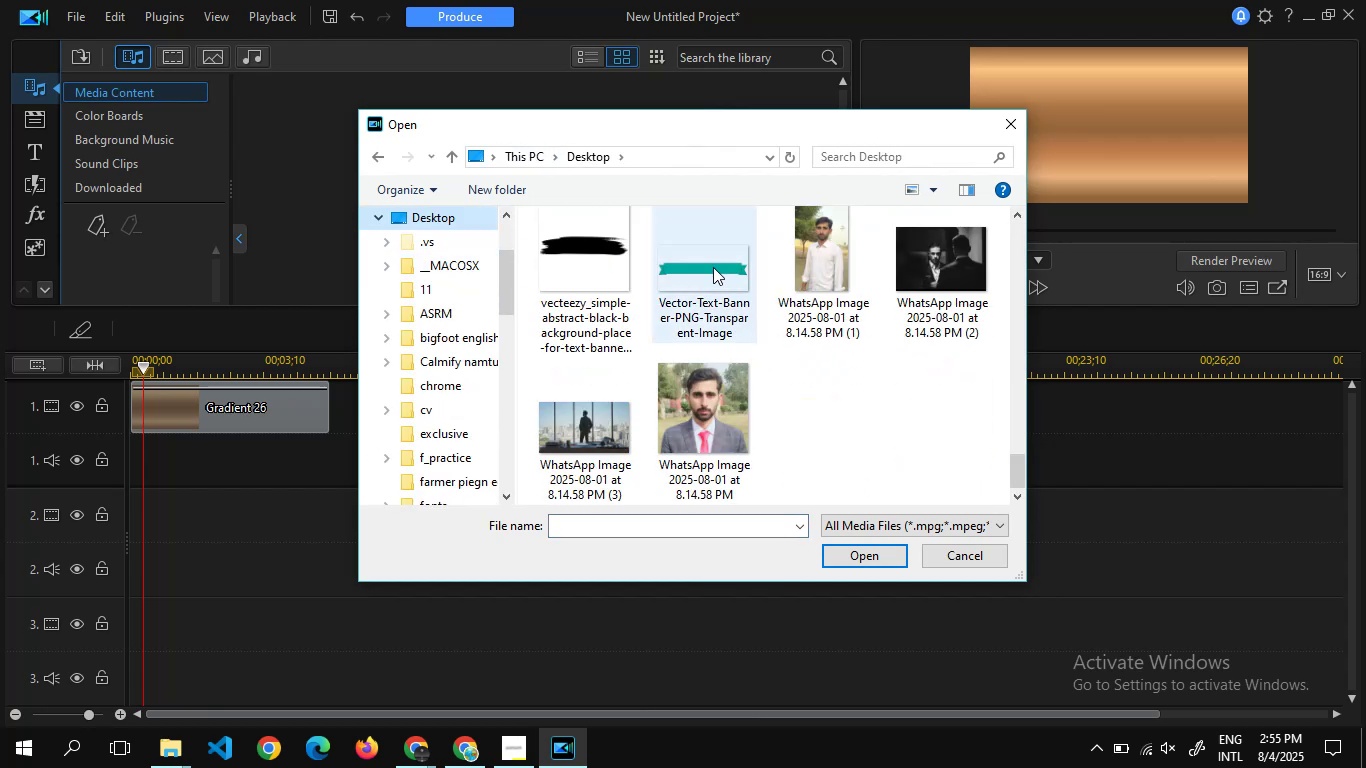 
left_click([713, 267])
 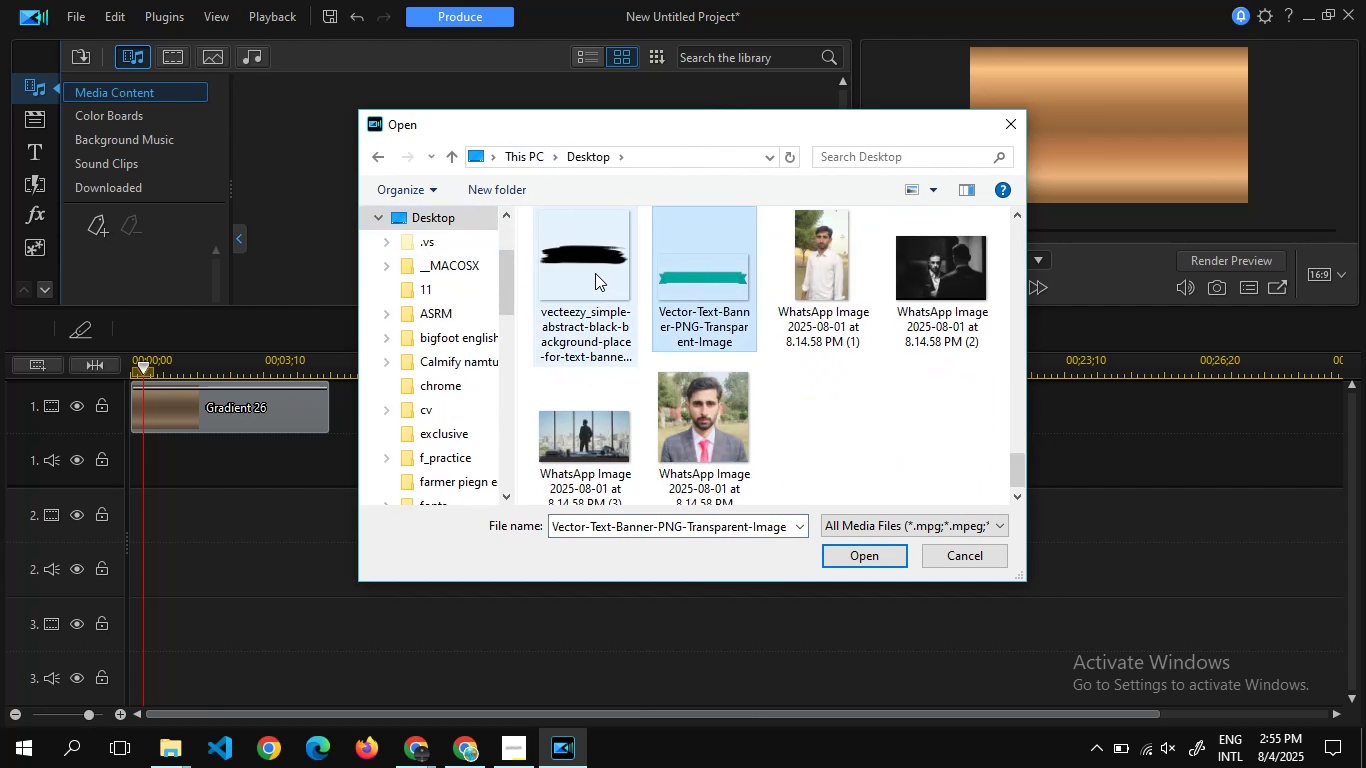 
hold_key(key=ControlLeft, duration=0.43)
 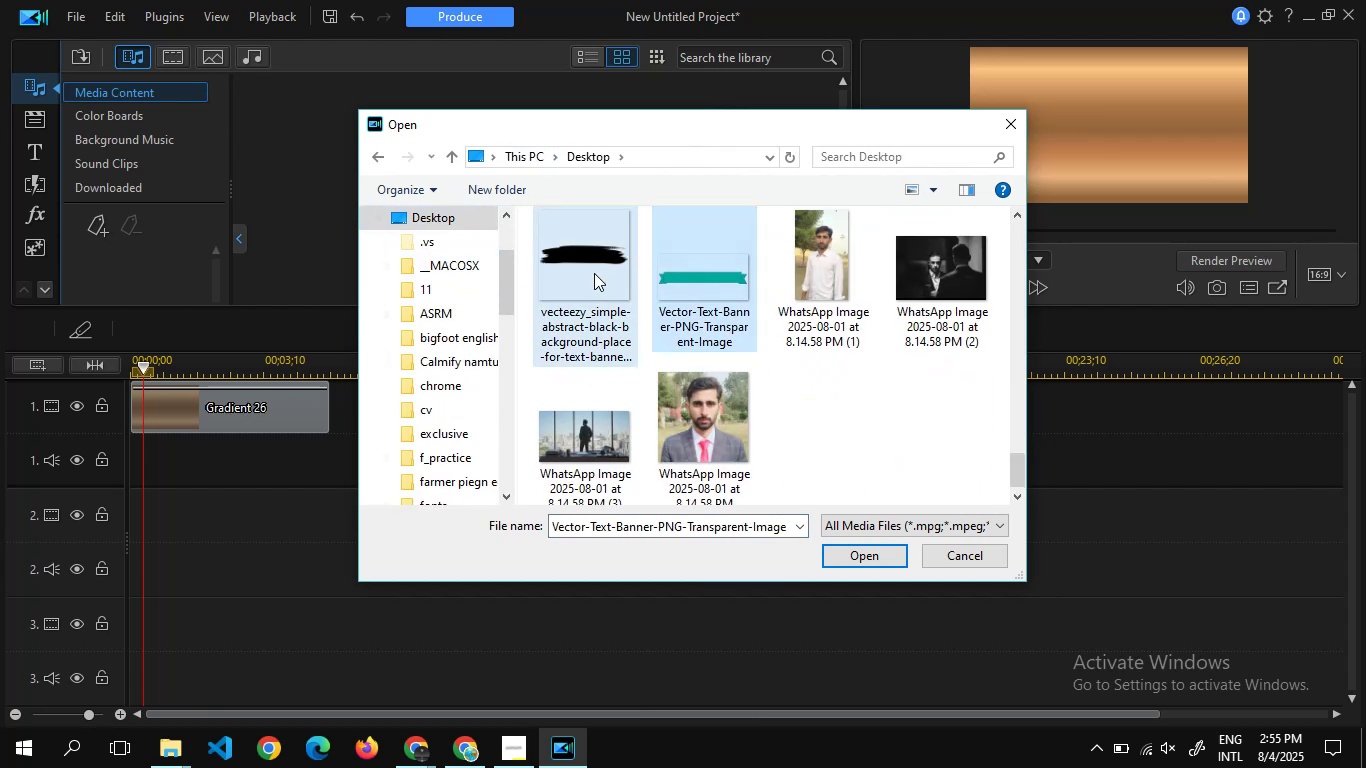 
left_click([594, 273])
 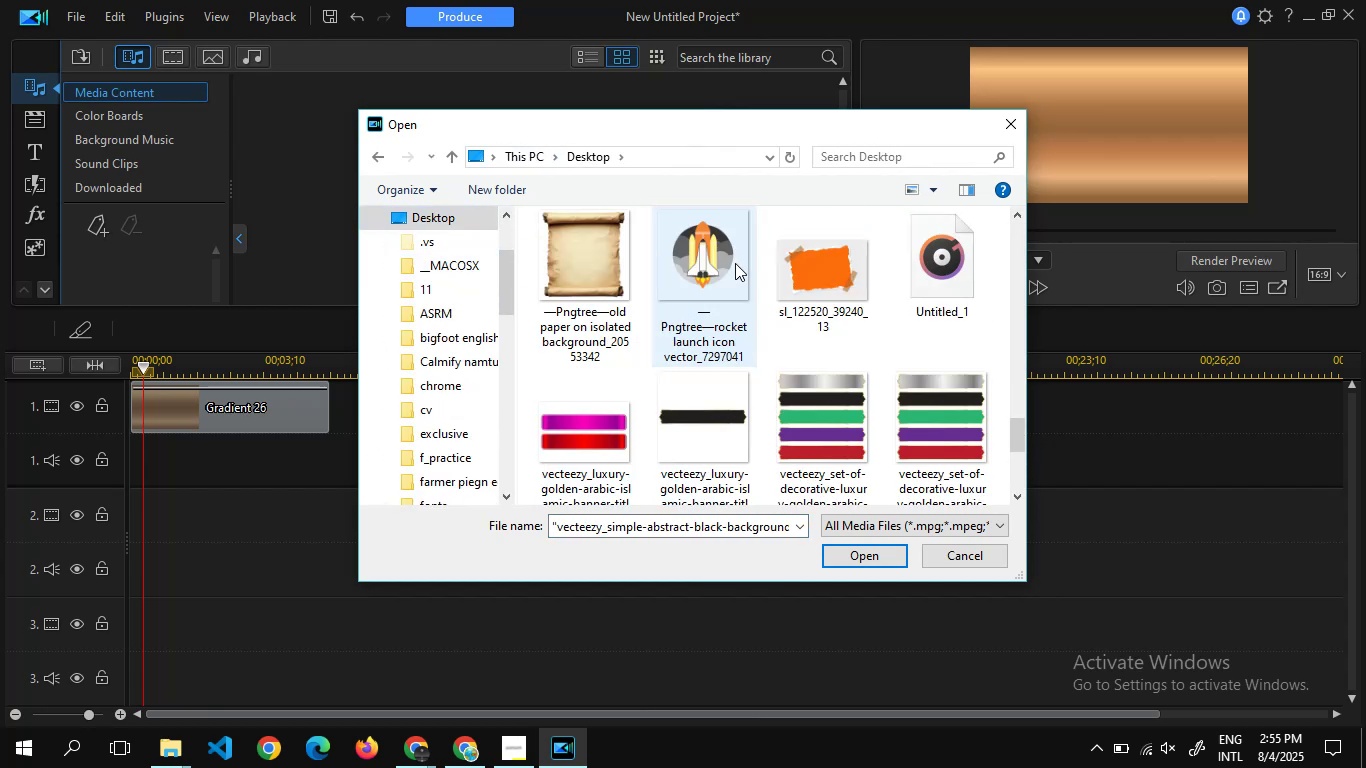 
hold_key(key=ControlLeft, duration=1.52)
left_click([967, 421])
 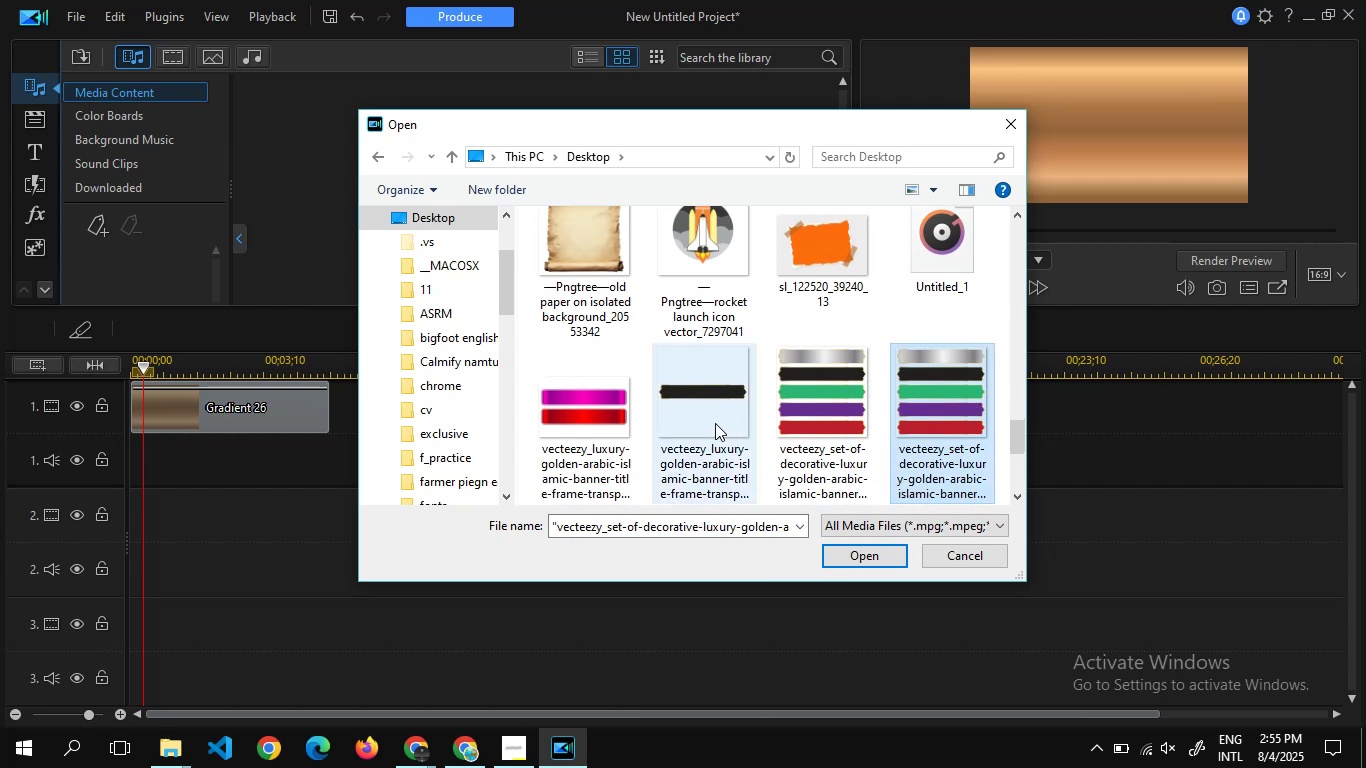 
left_click([715, 423])
 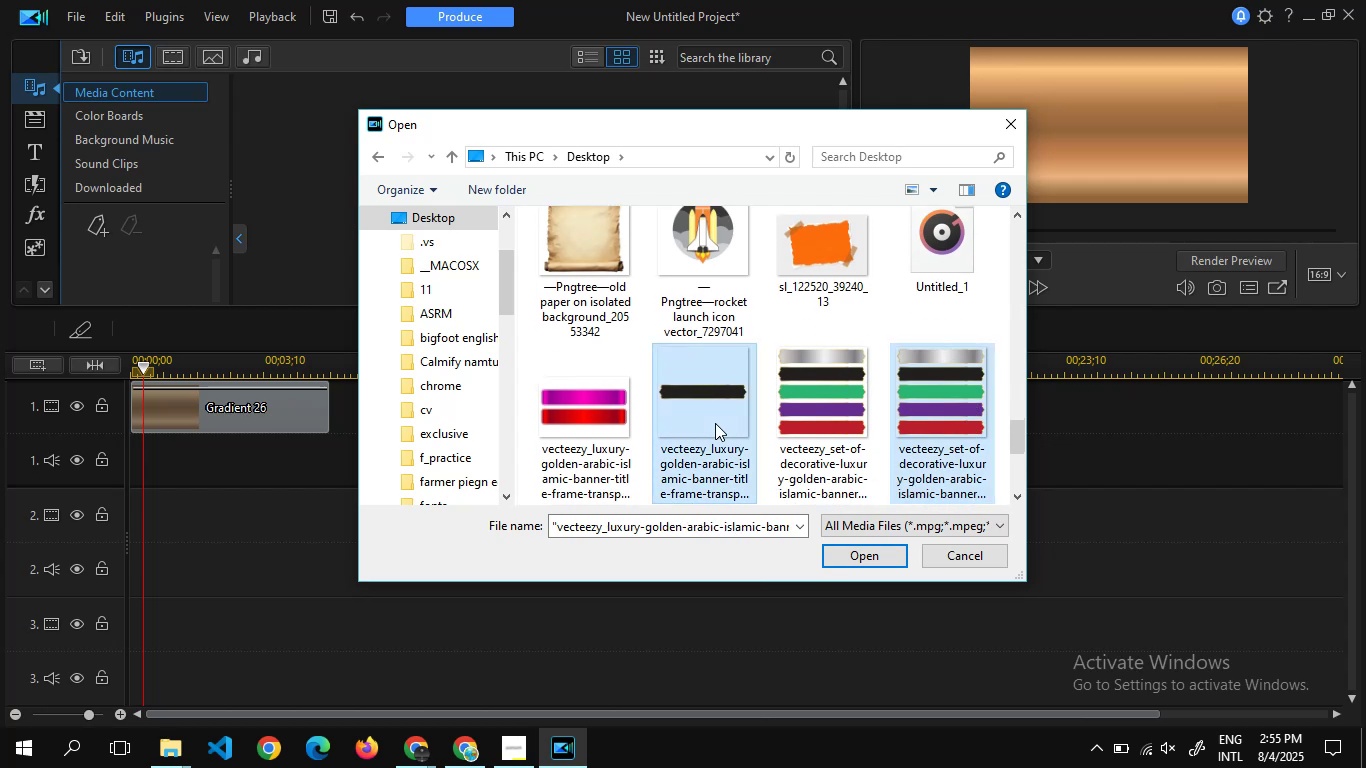 
hold_key(key=ControlLeft, duration=0.63)
left_click([562, 430])
 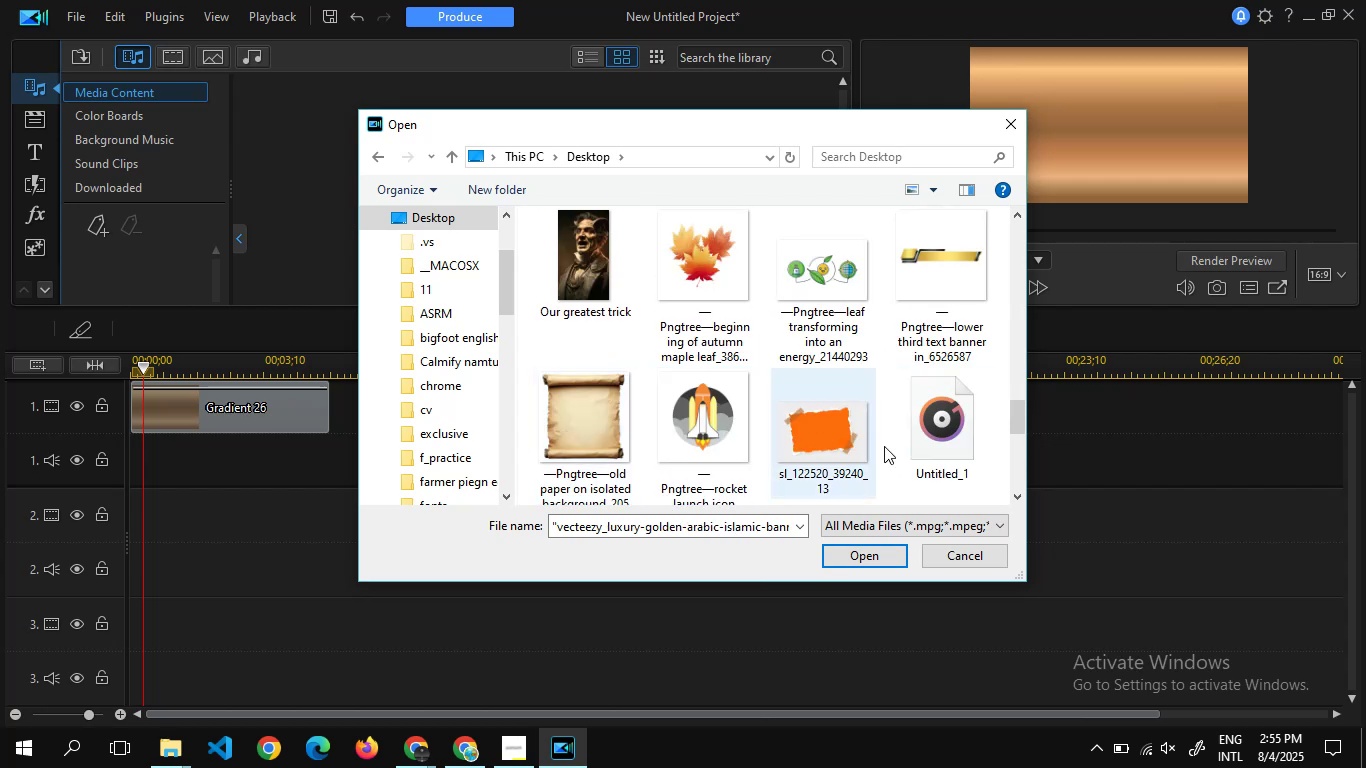 
hold_key(key=ControlLeft, duration=1.39)
left_click([794, 426])
 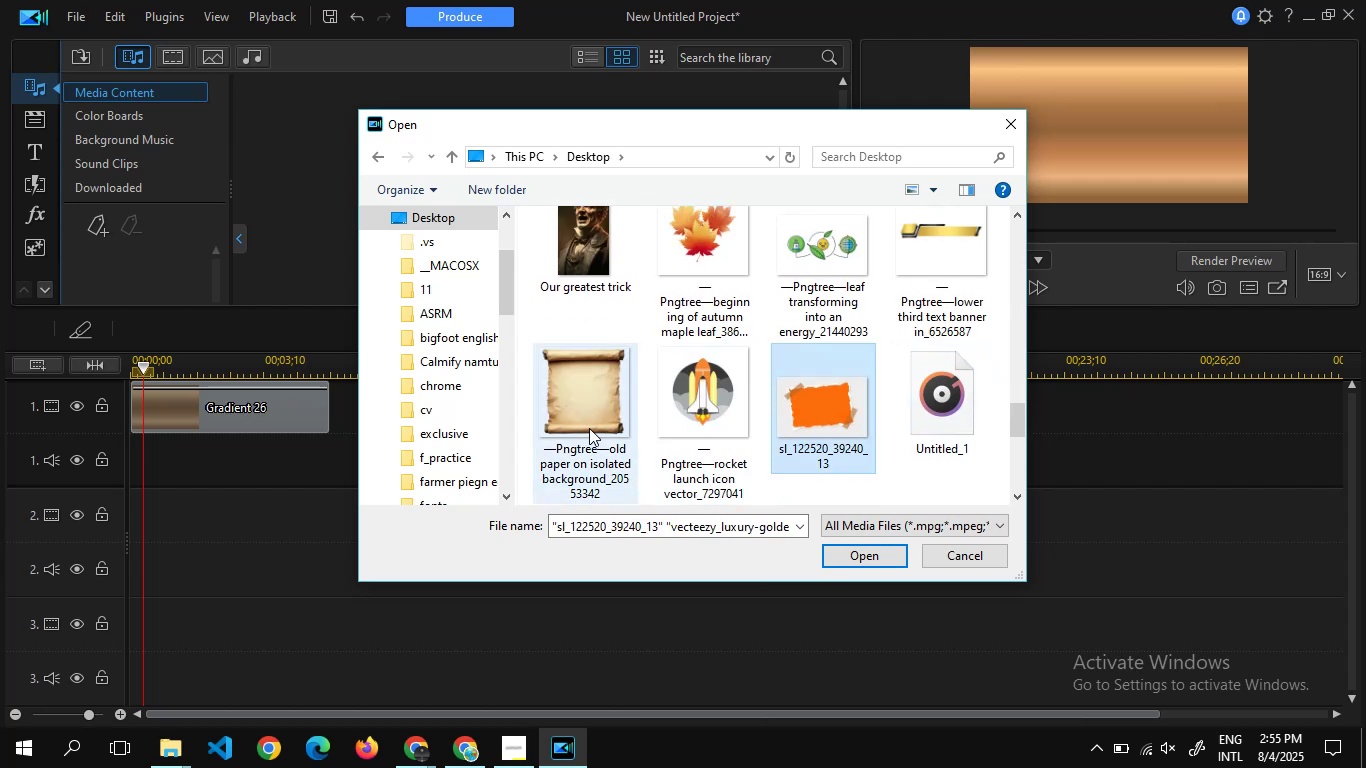 
left_click([589, 428])
 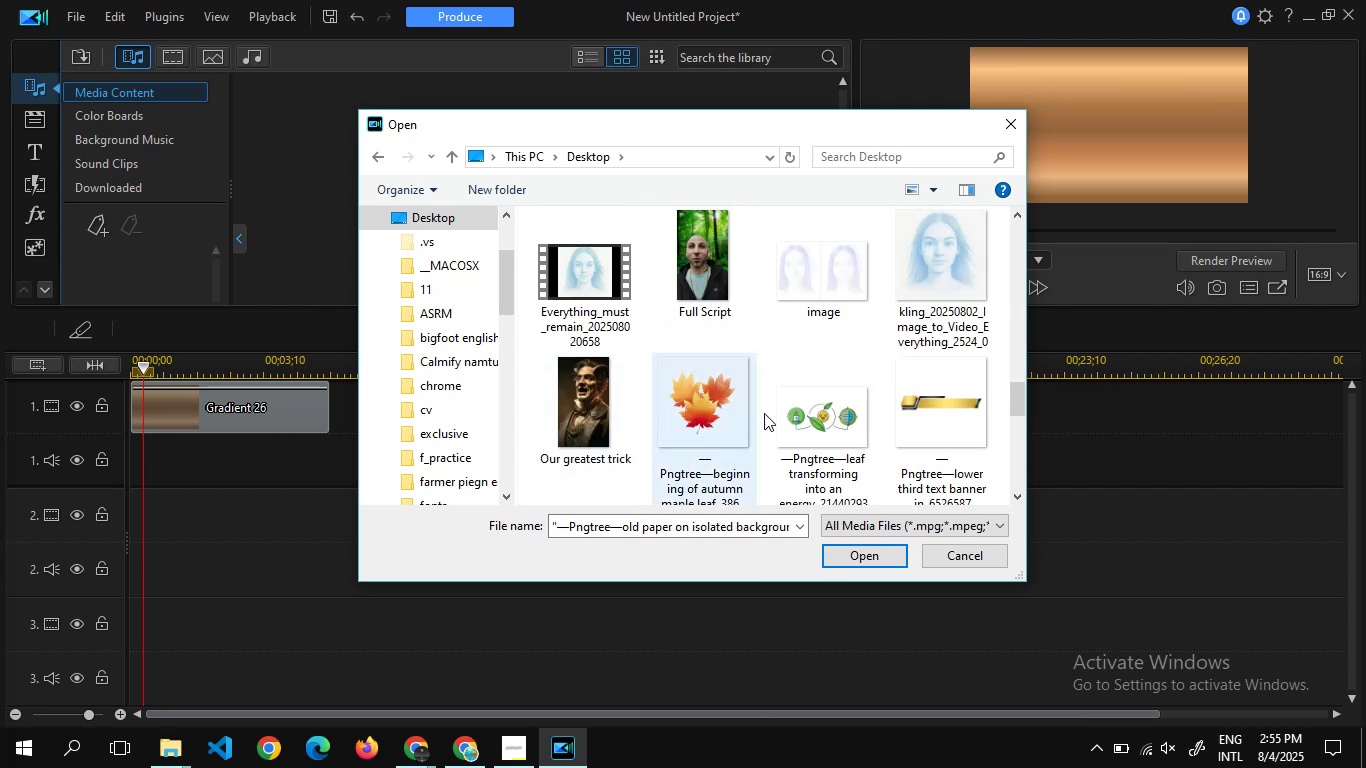 
hold_key(key=ControlLeft, duration=0.4)
 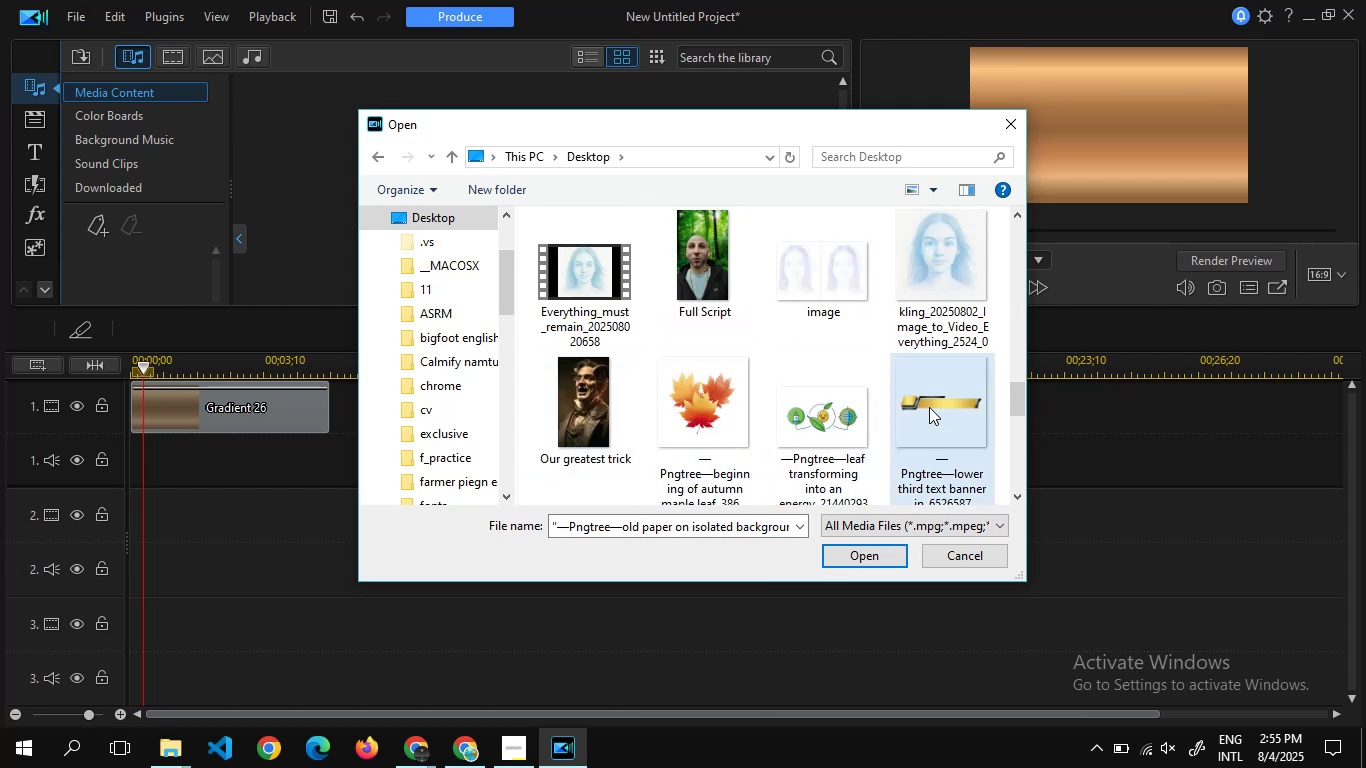 
left_click([929, 407])
 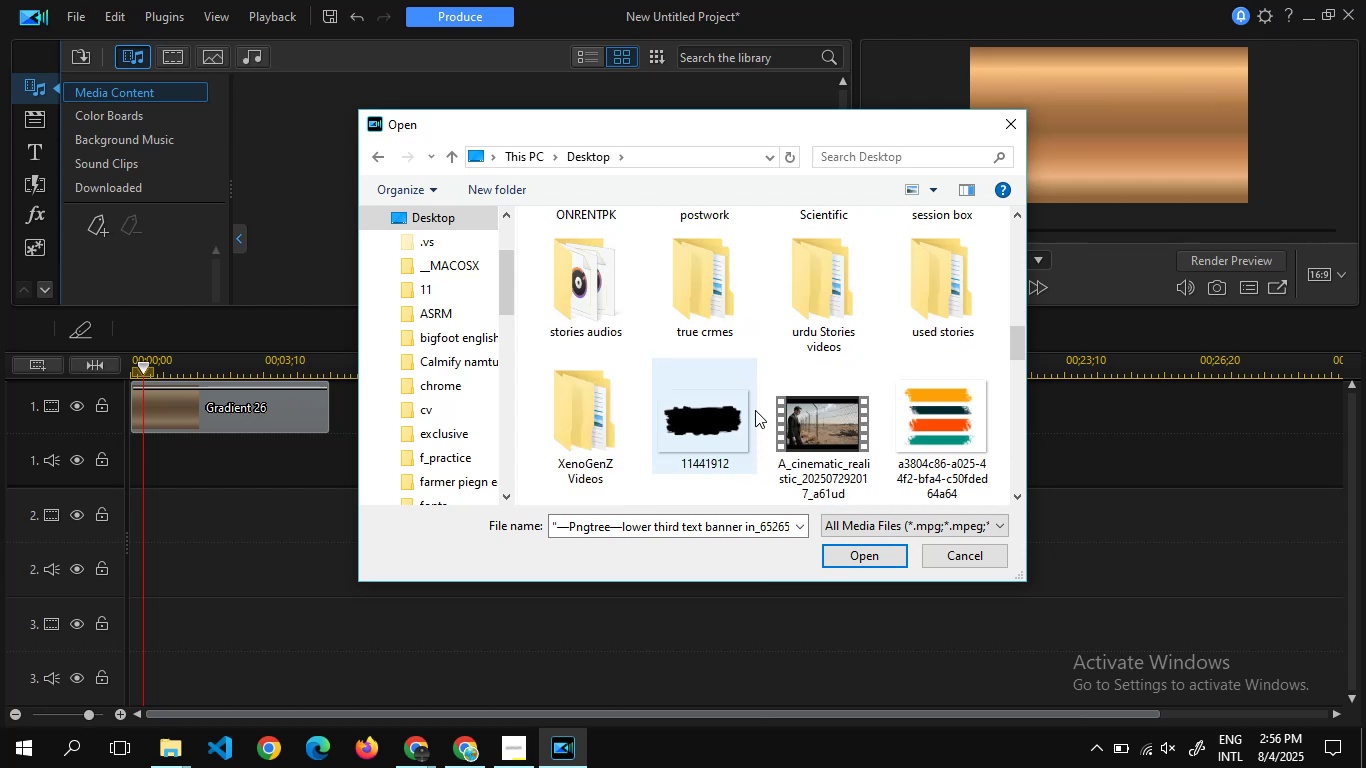 
hold_key(key=ControlLeft, duration=1.51)
left_click([916, 414])
 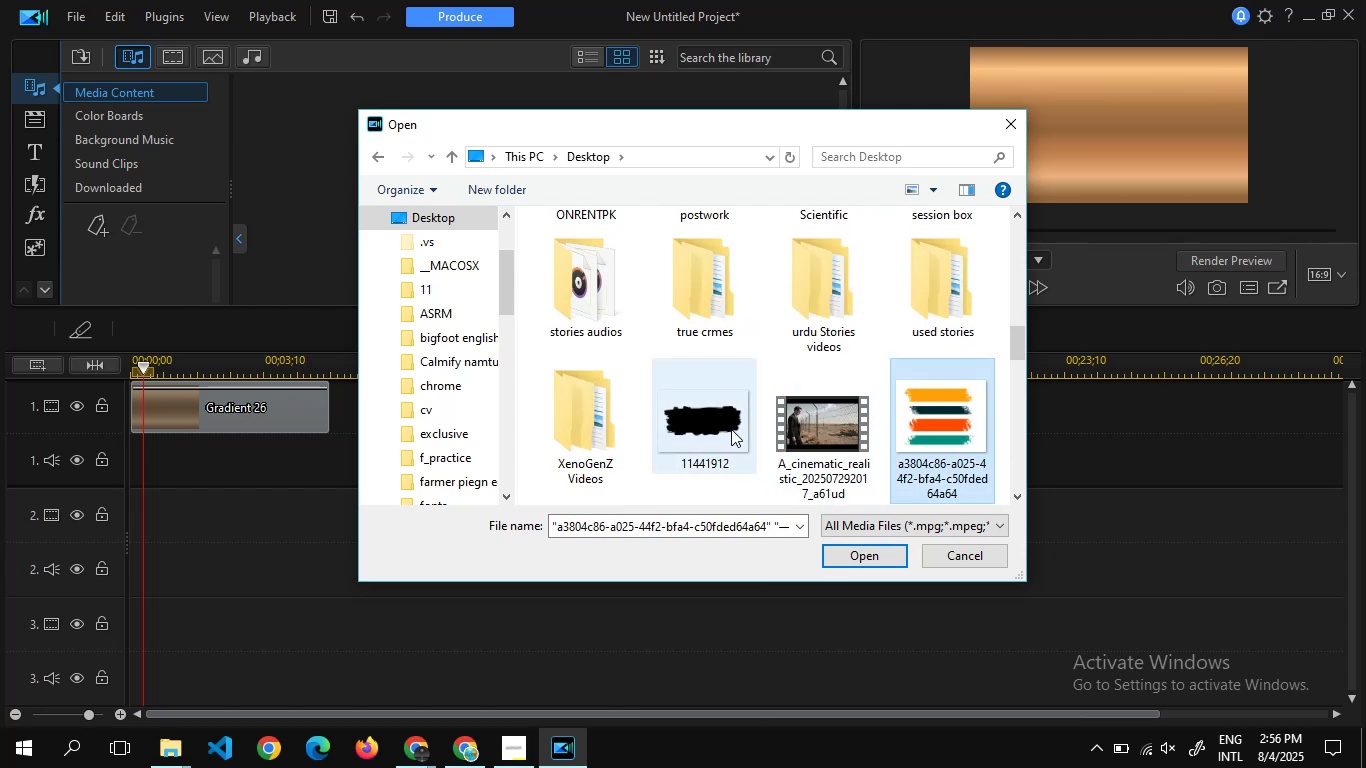 
left_click([731, 429])
 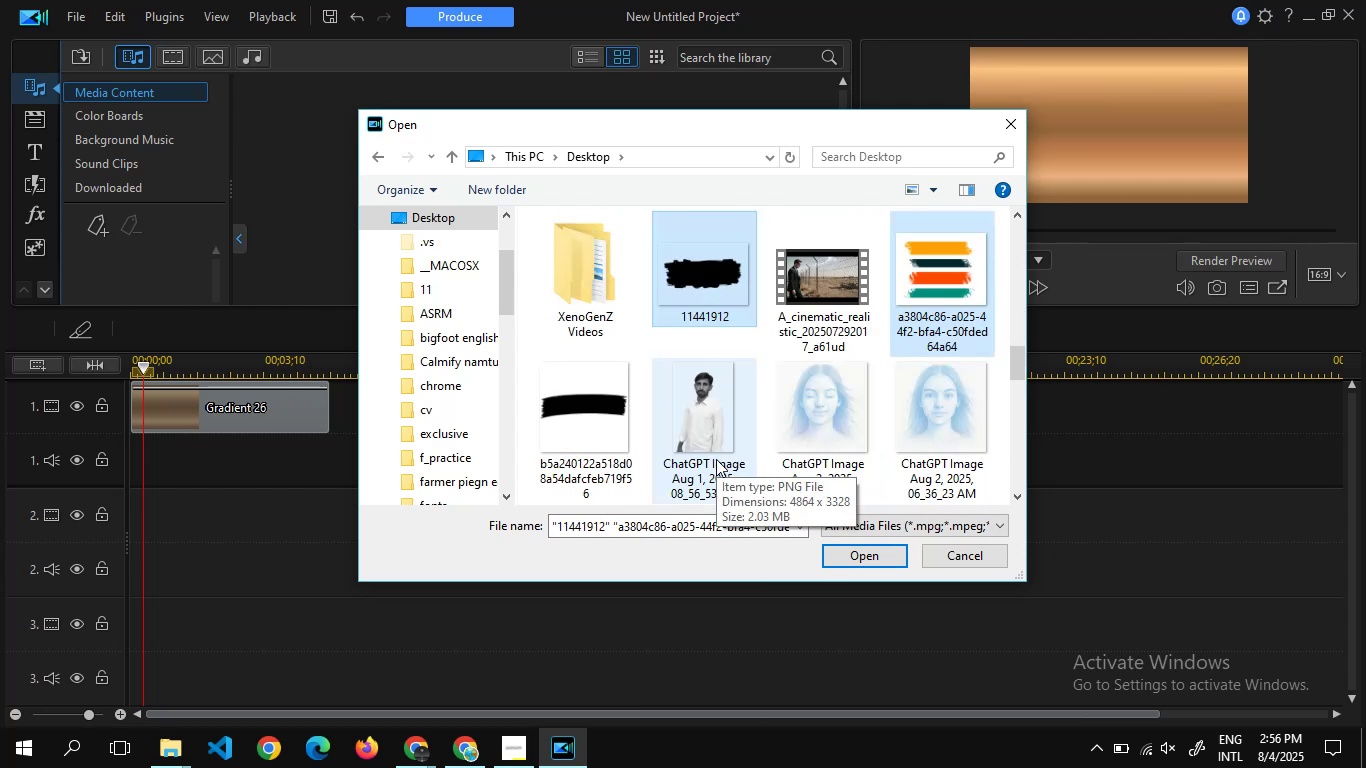 
hold_key(key=ControlLeft, duration=0.34)
 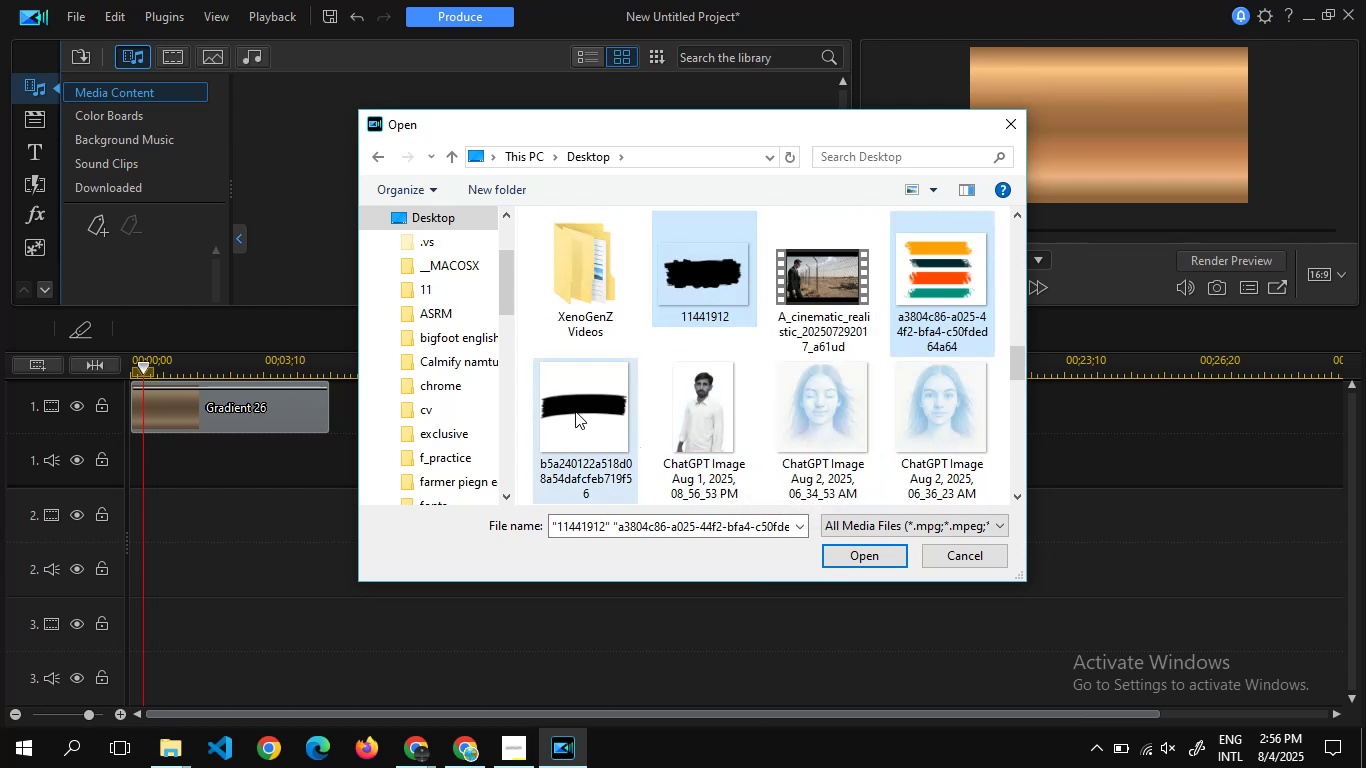 
left_click([575, 411])
 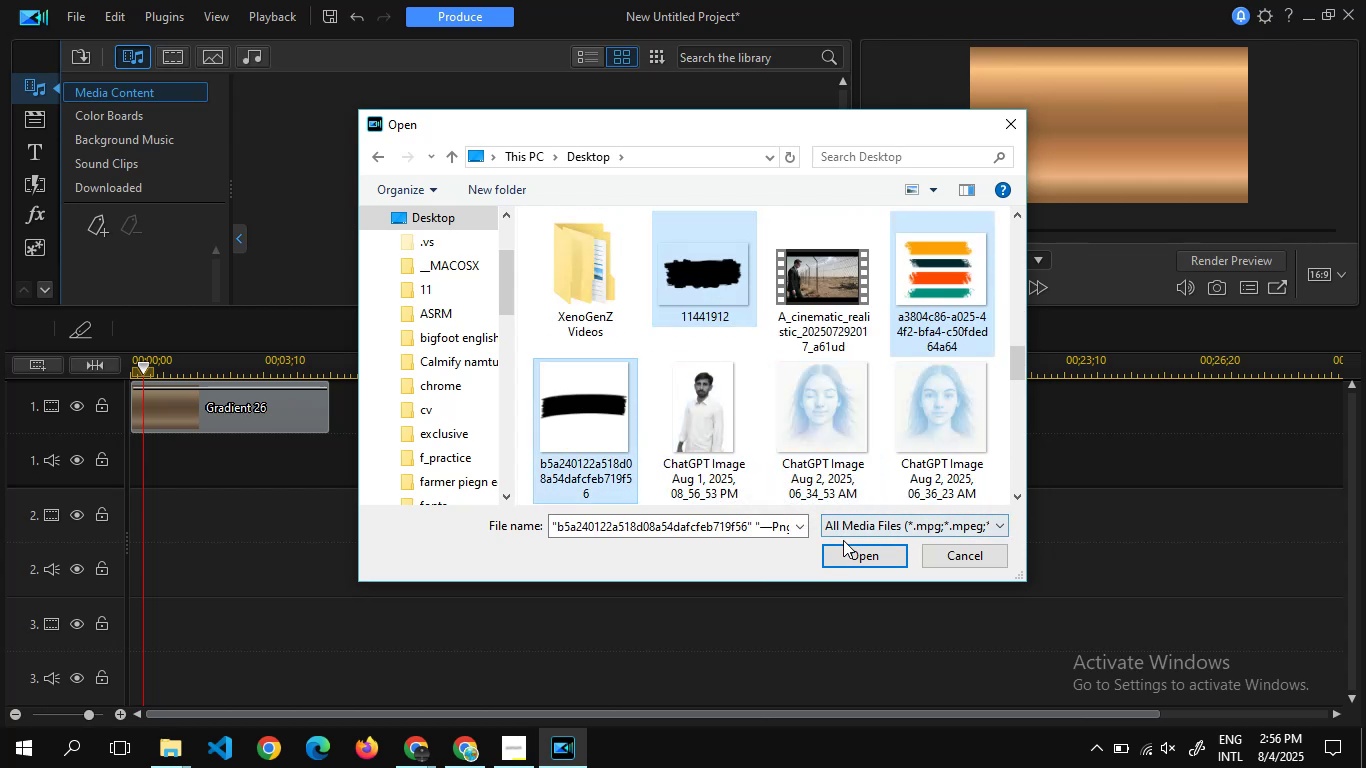 
left_click([845, 552])
 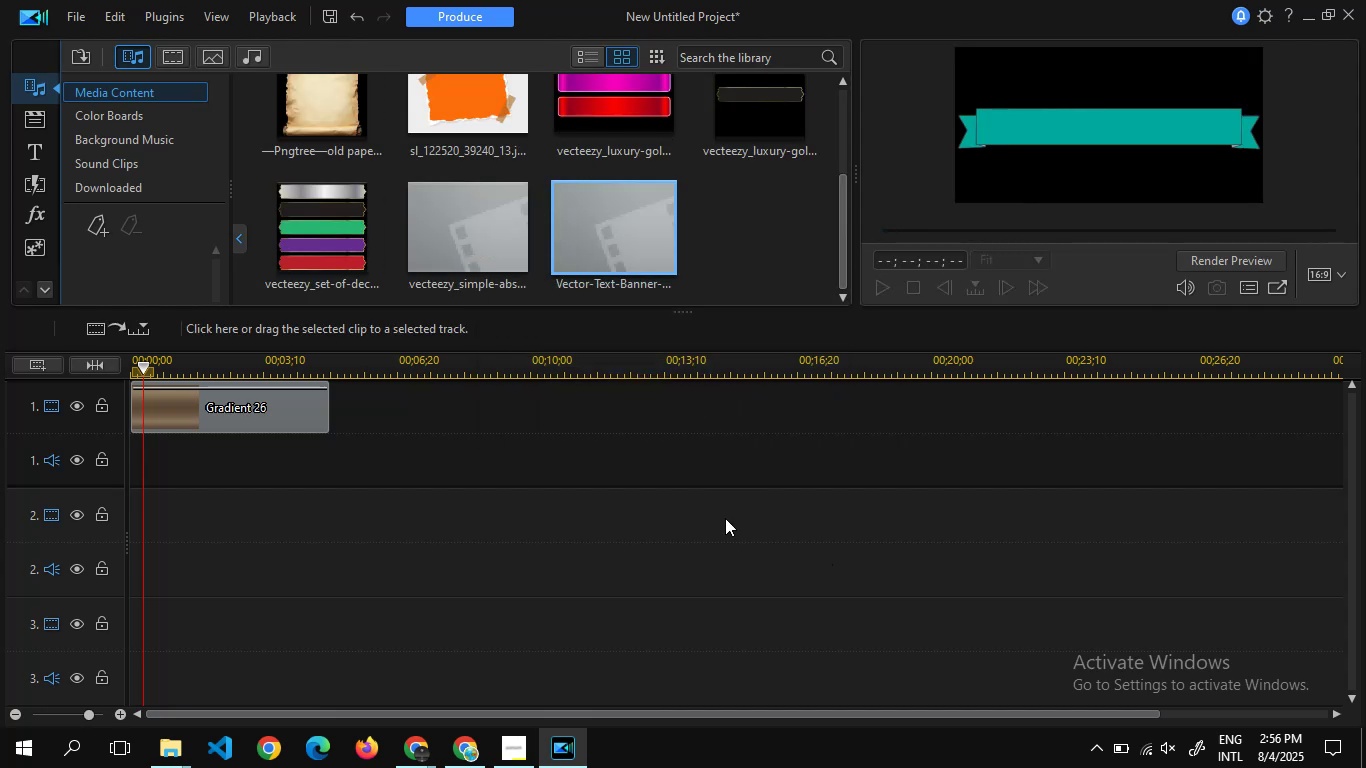 
wait(6.81)
 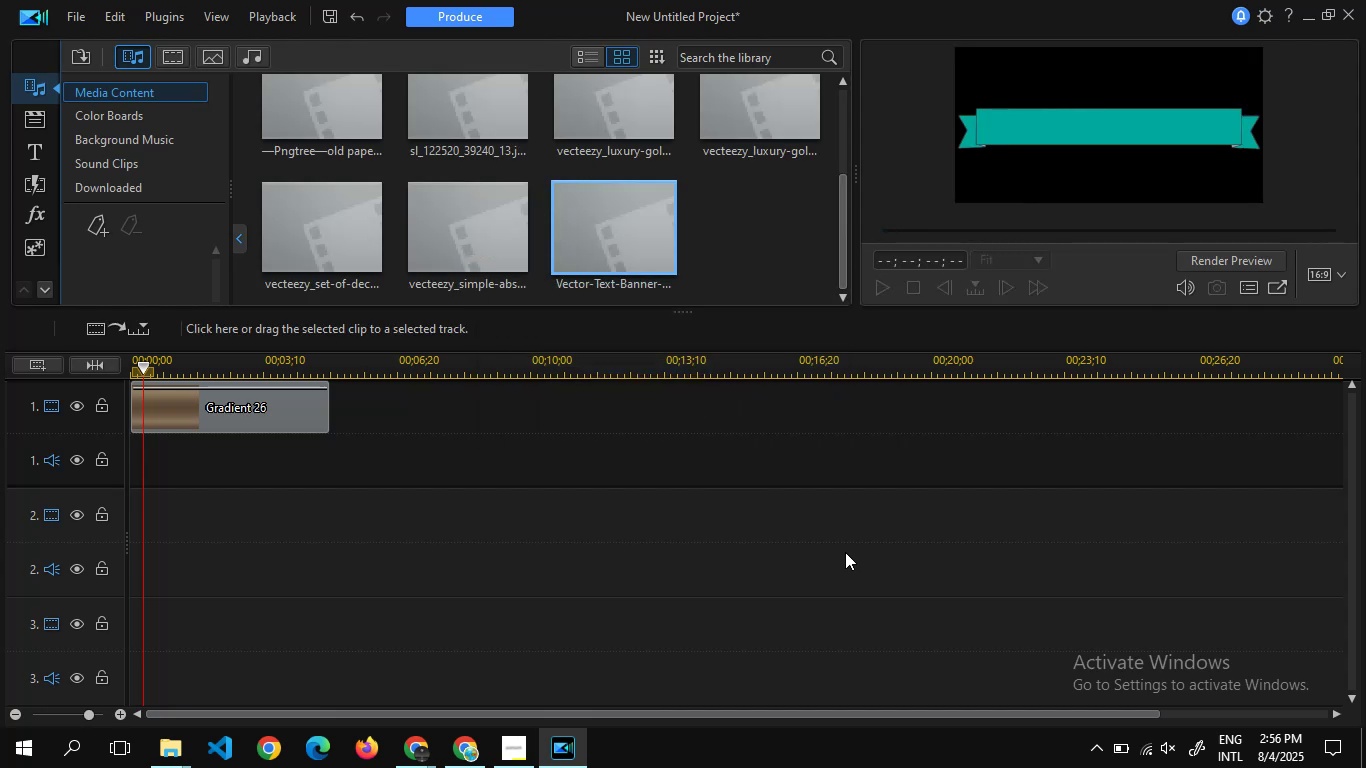 
left_click([623, 107])
 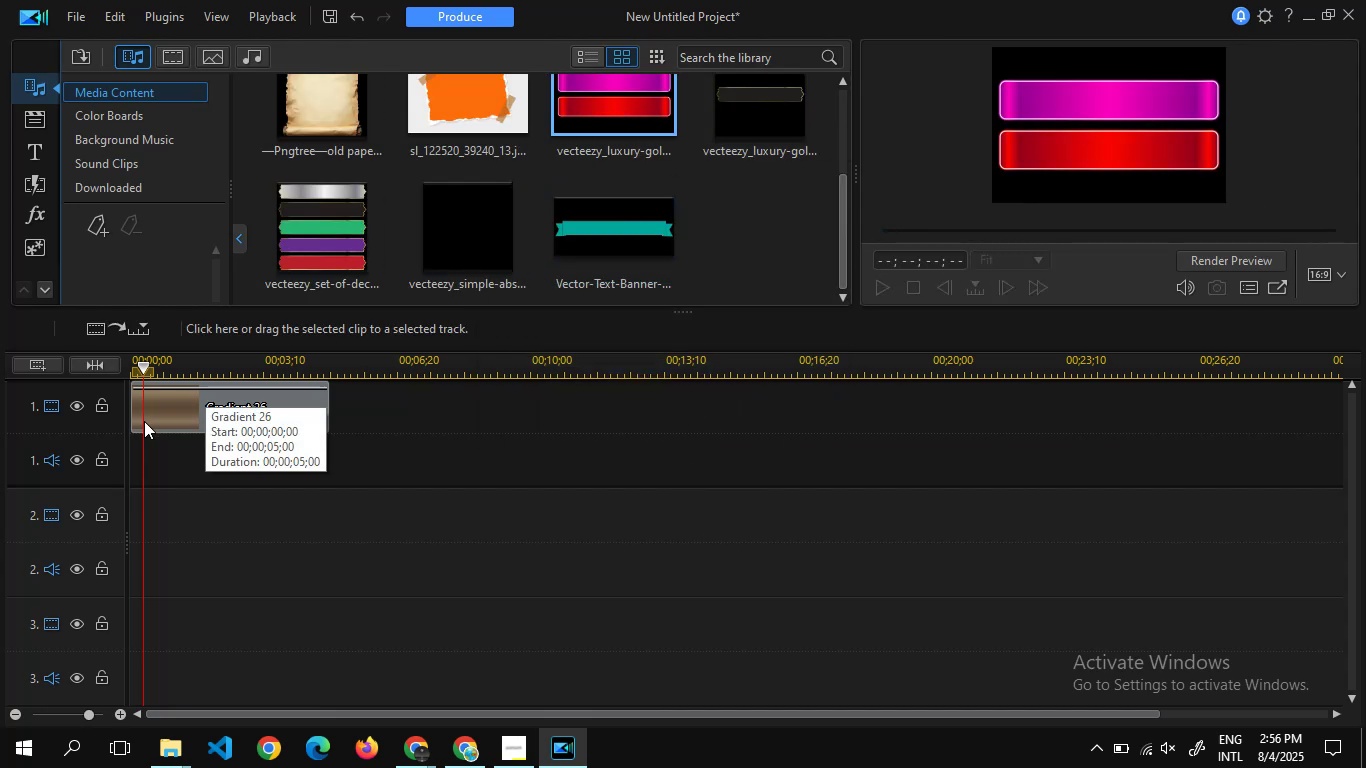 
left_click_drag(start_coordinate=[169, 409], to_coordinate=[124, 653])
 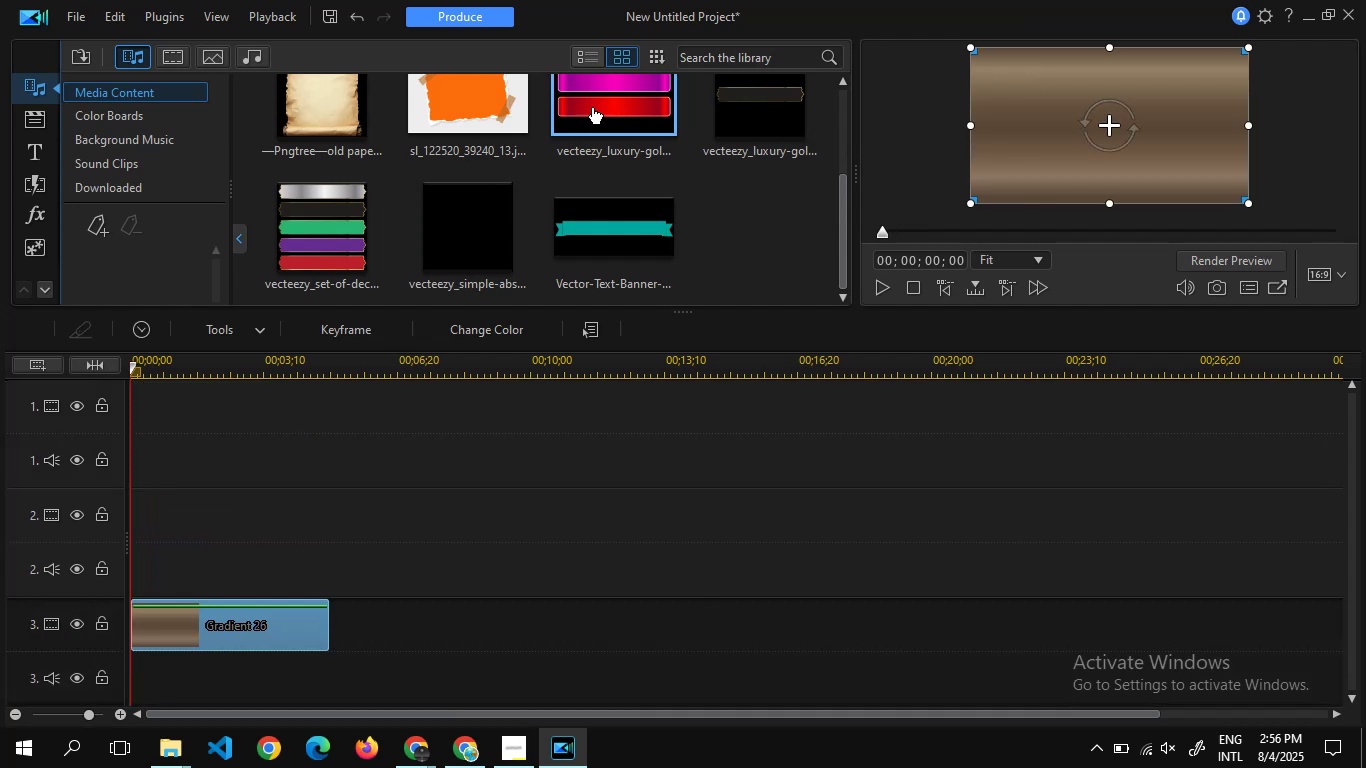 
left_click_drag(start_coordinate=[598, 104], to_coordinate=[128, 568])
 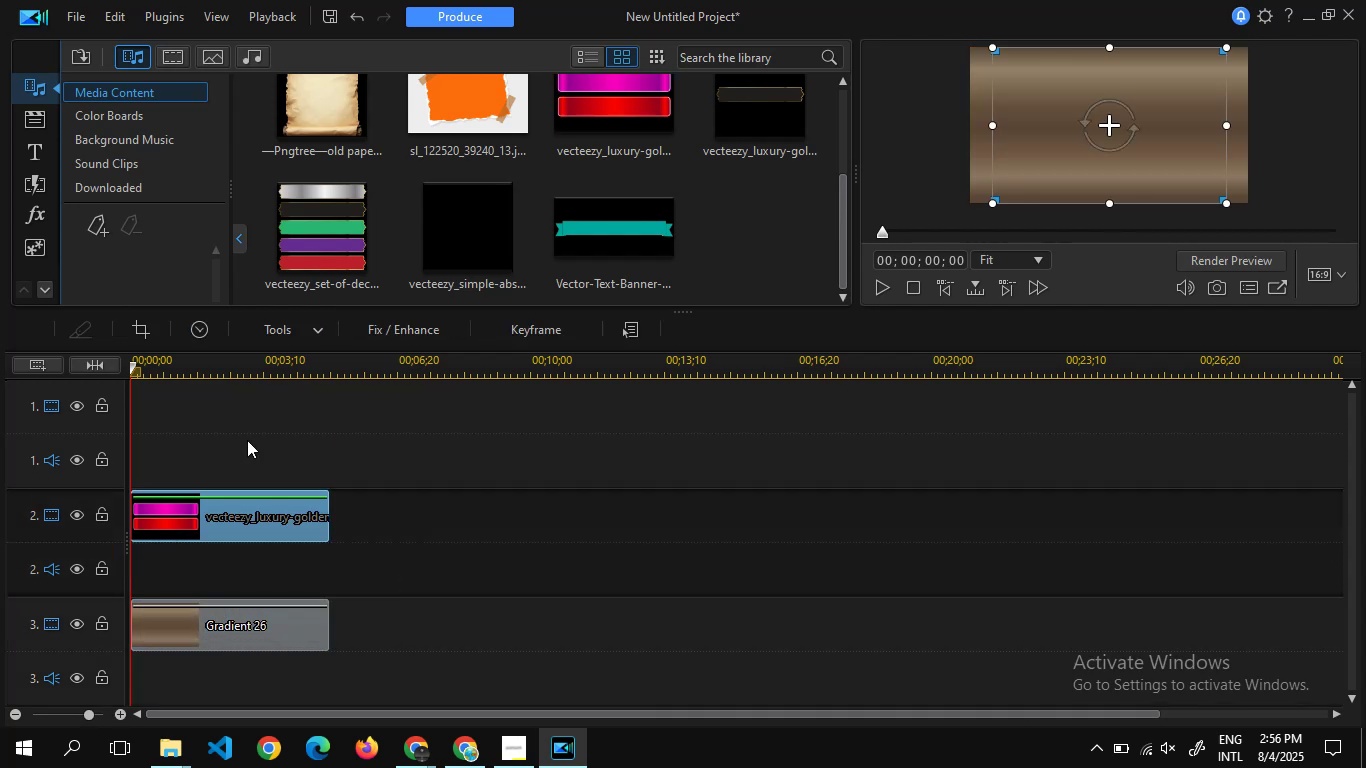 
double_click([234, 448])
 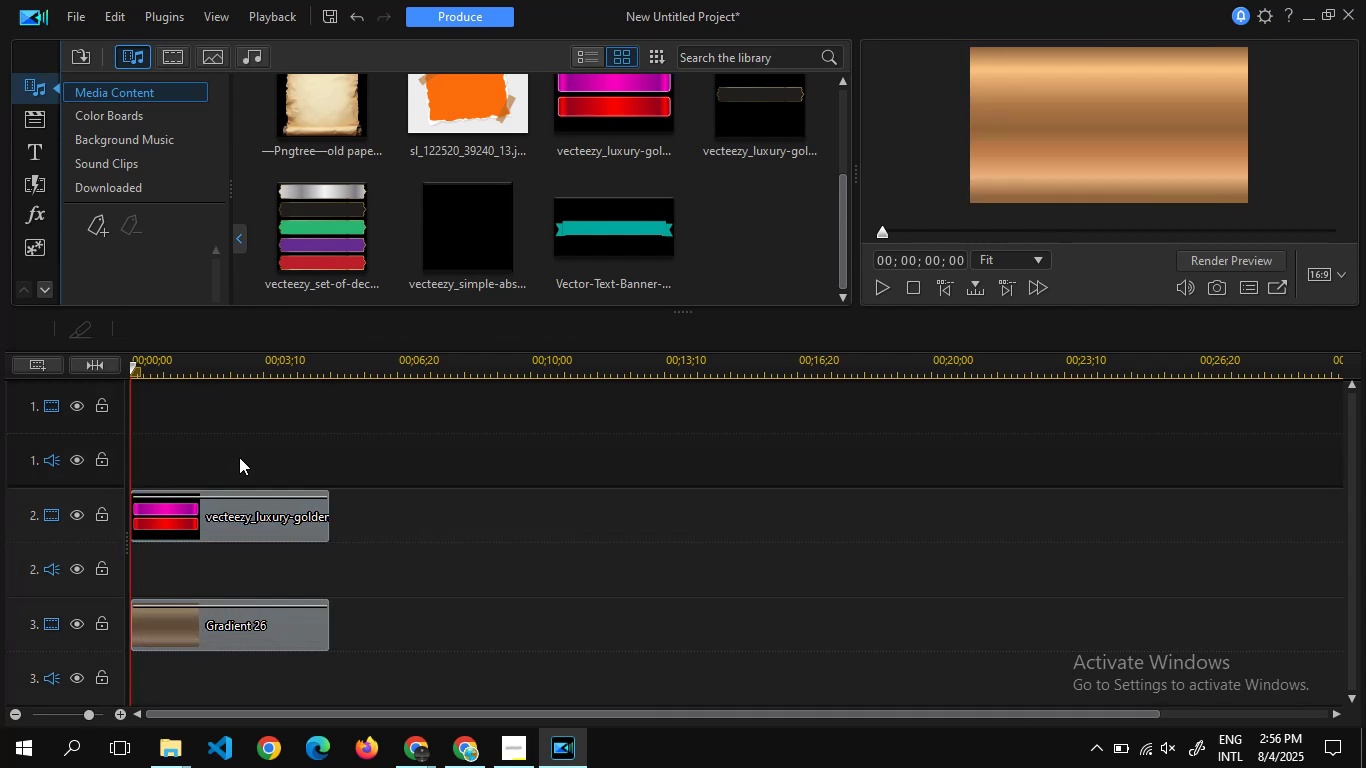 
double_click([239, 457])
 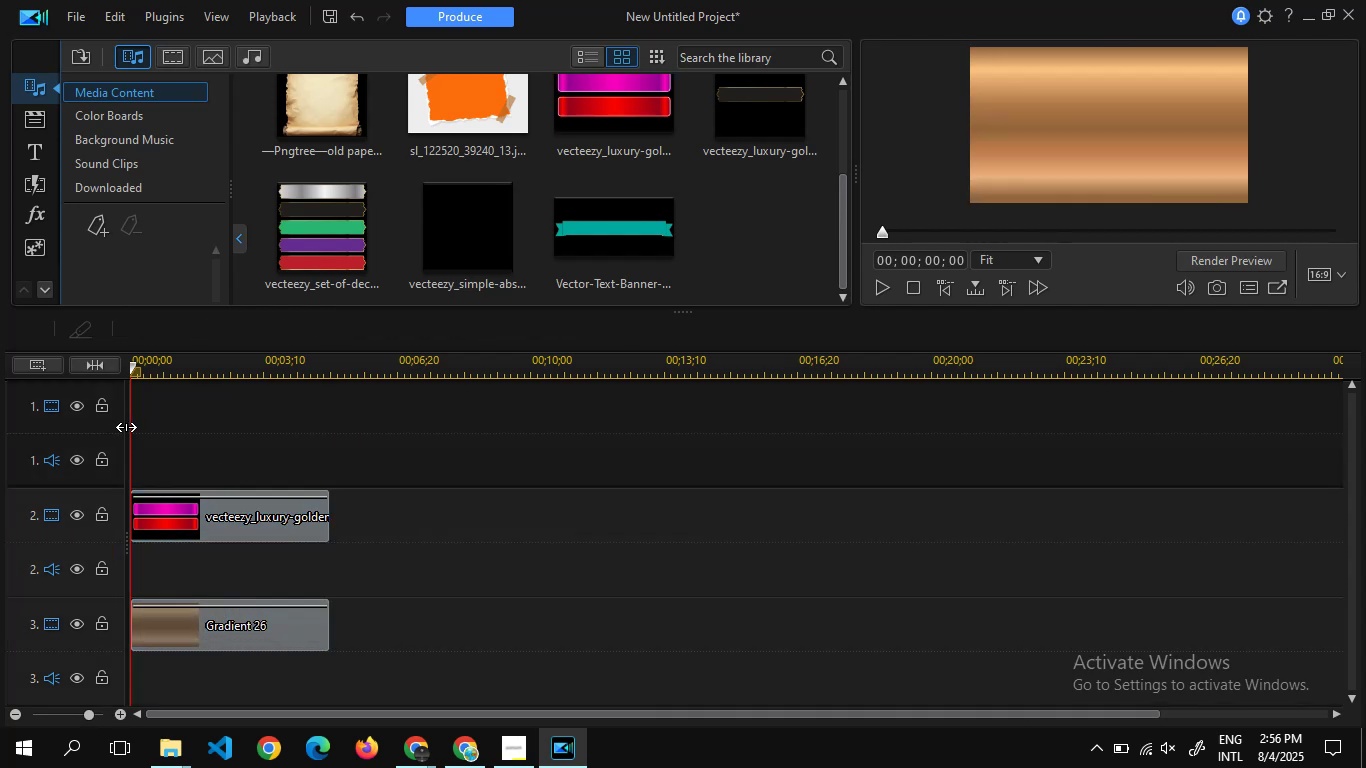 
left_click_drag(start_coordinate=[126, 427], to_coordinate=[158, 428])
 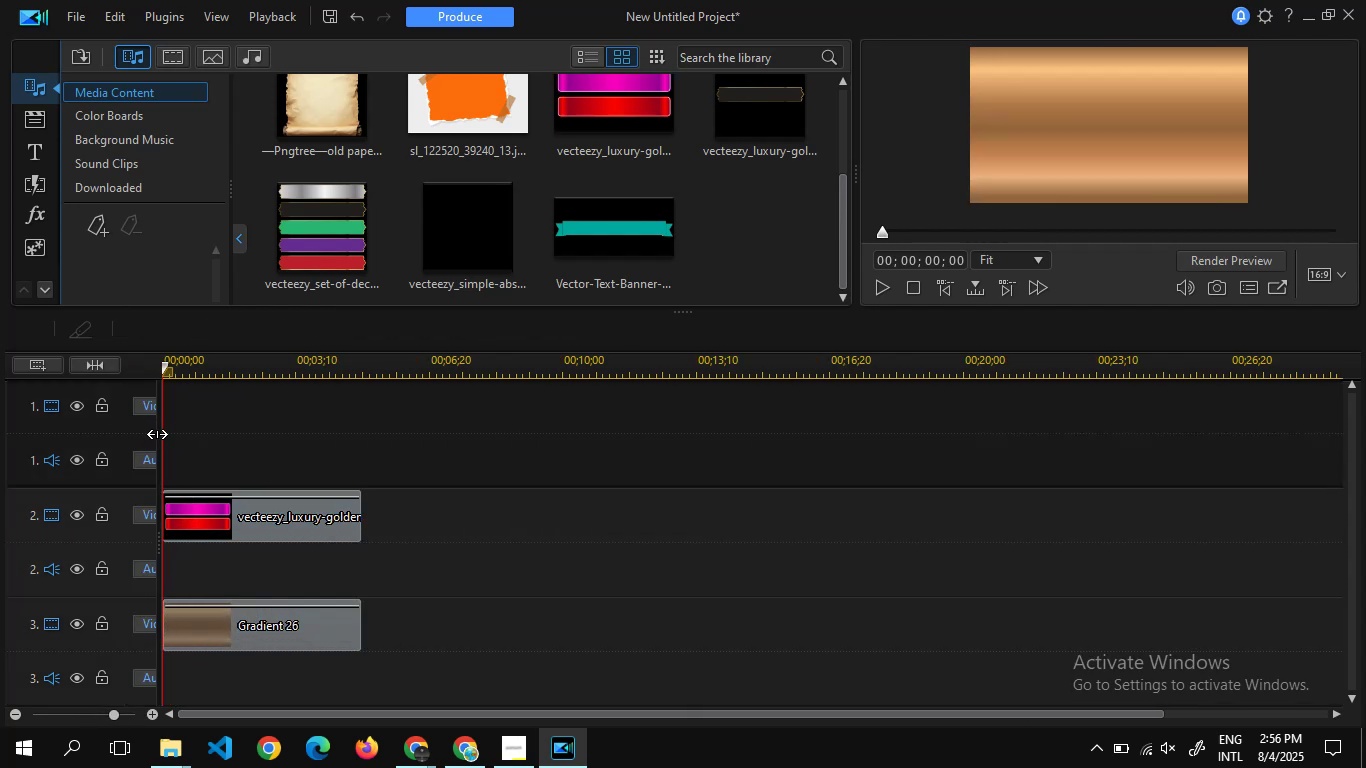 
left_click_drag(start_coordinate=[158, 434], to_coordinate=[122, 434])
 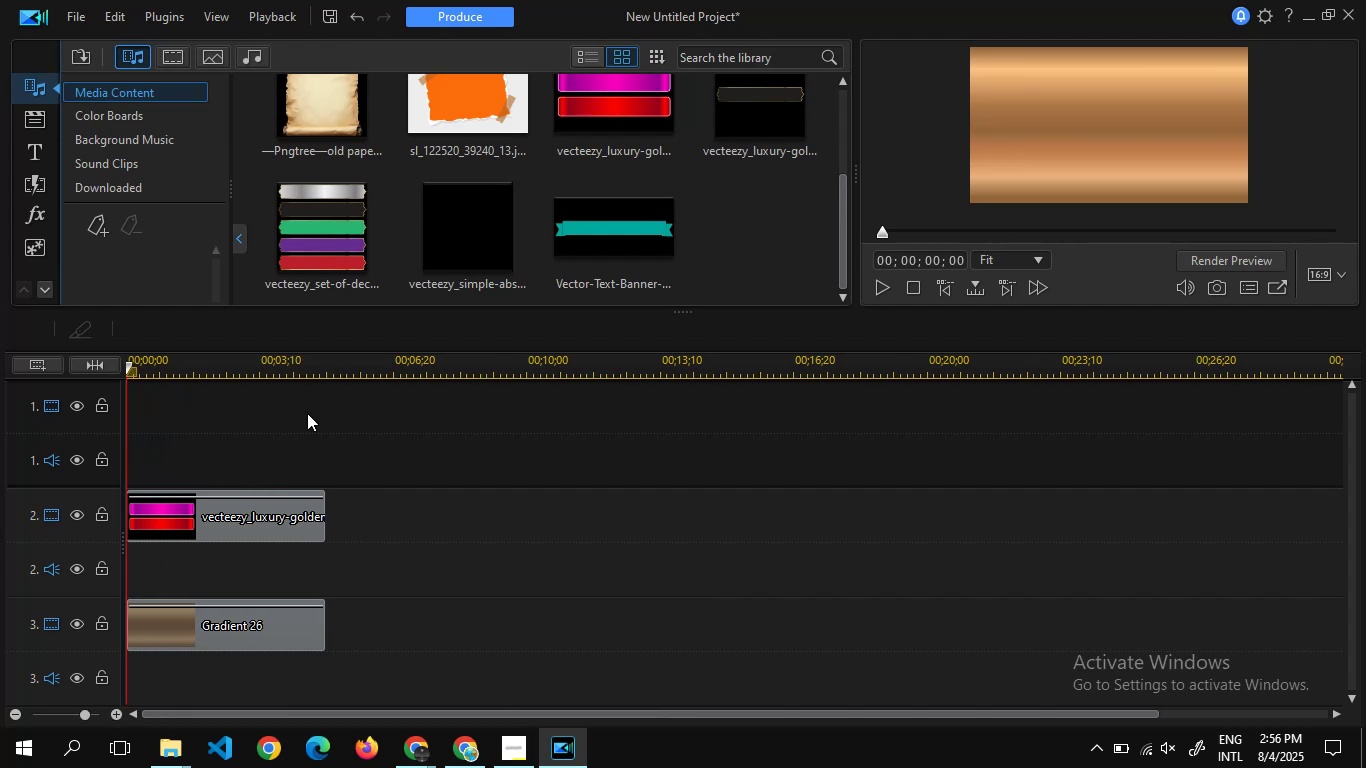 
left_click([245, 493])
 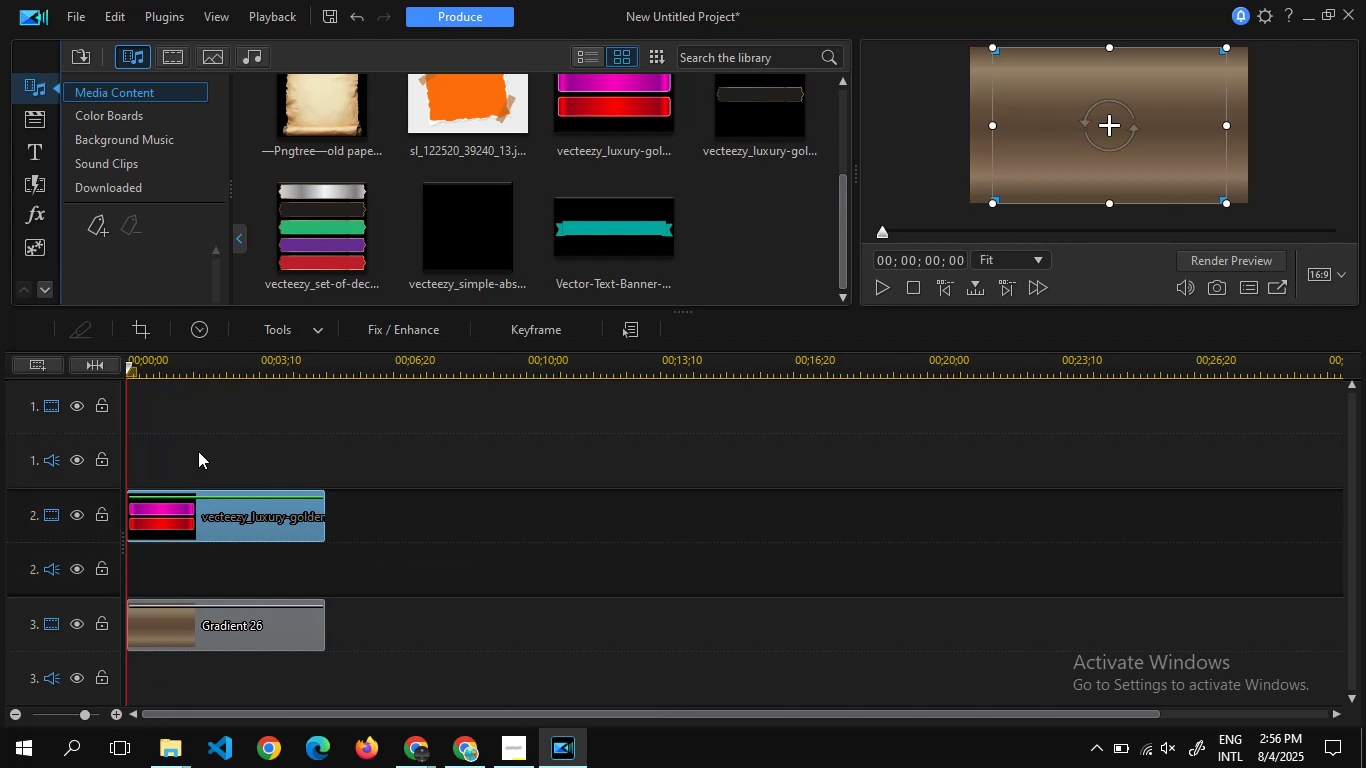 
double_click([198, 451])
 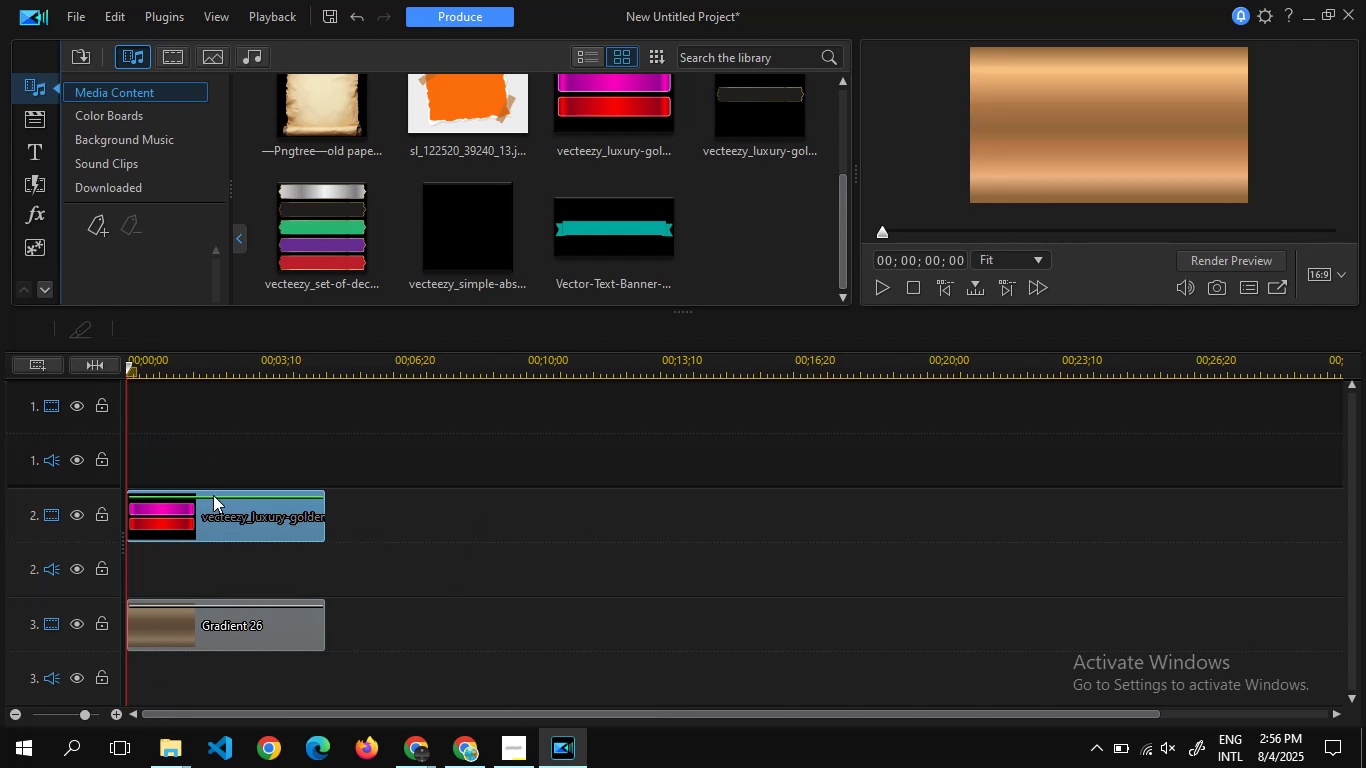 
double_click([213, 495])
 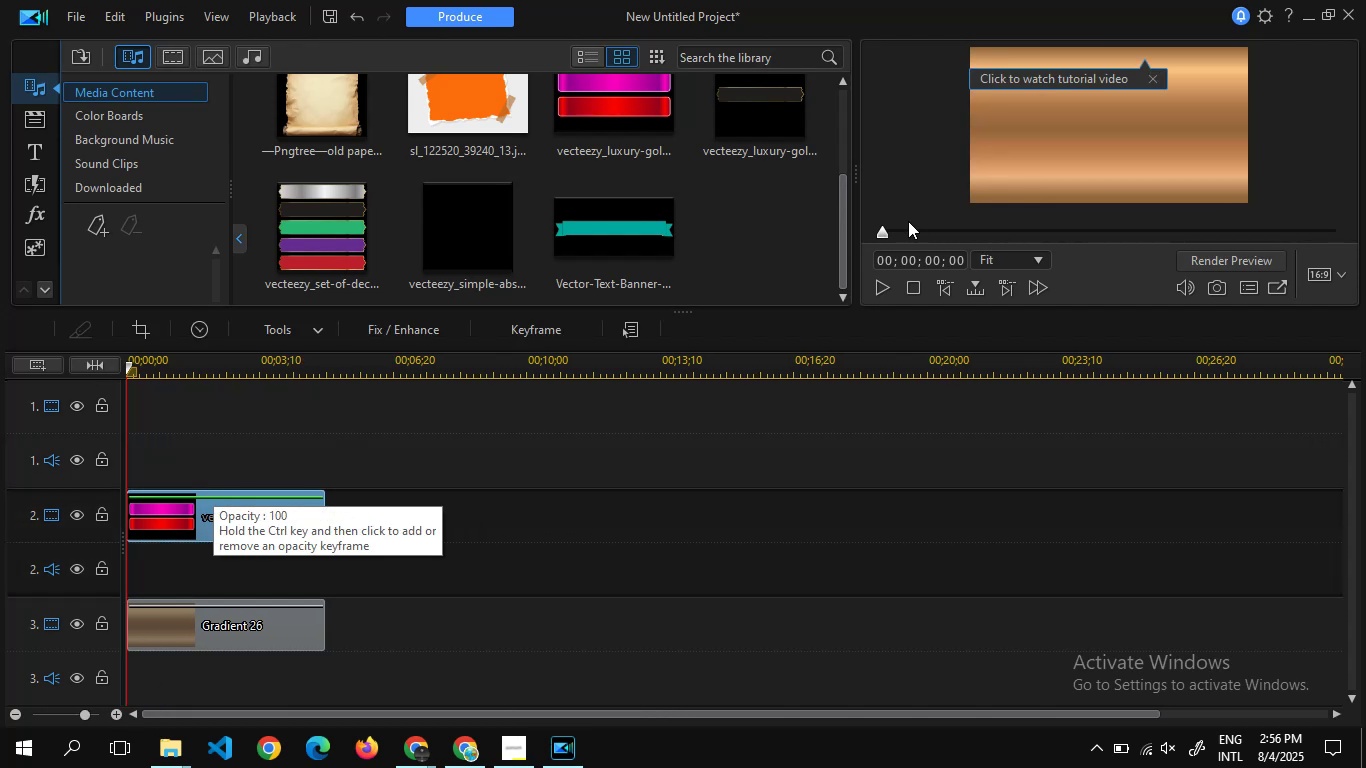 
left_click([911, 223])
 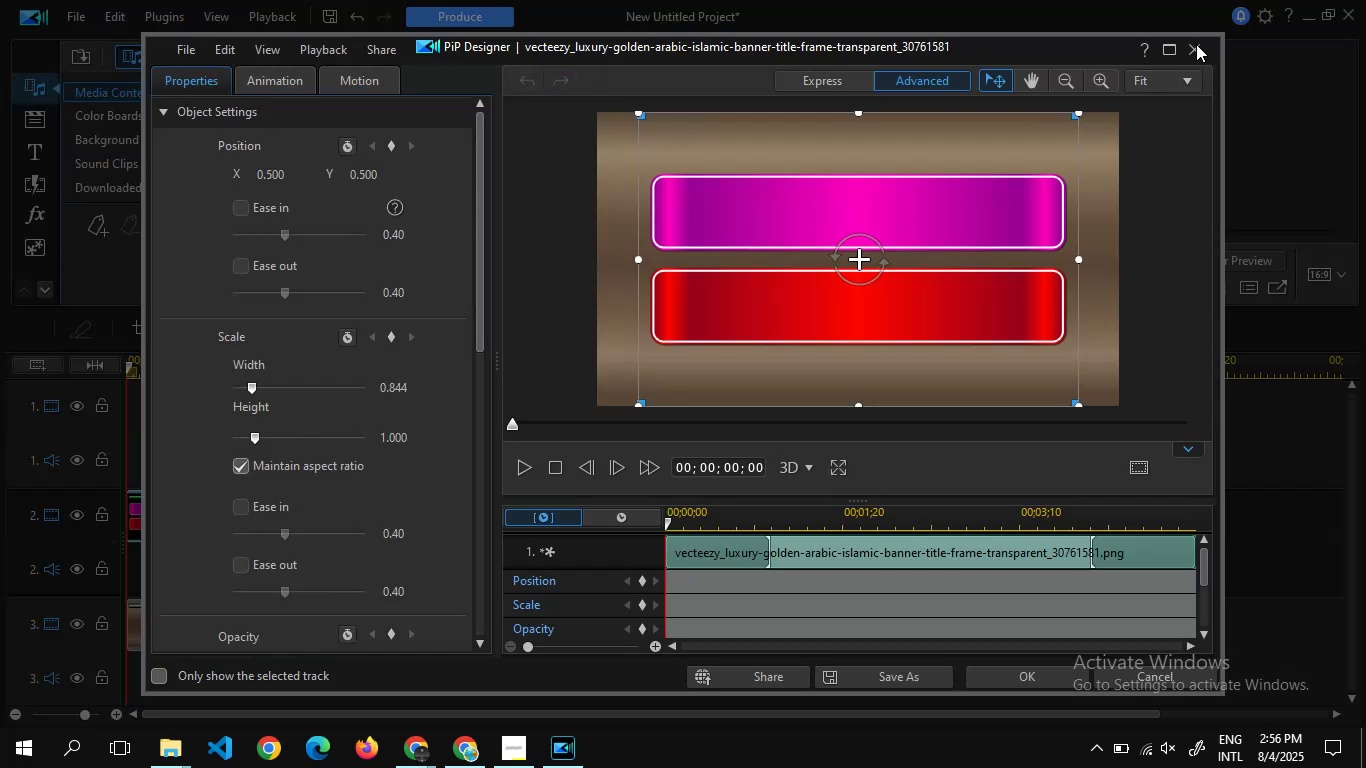 
left_click([1198, 50])
 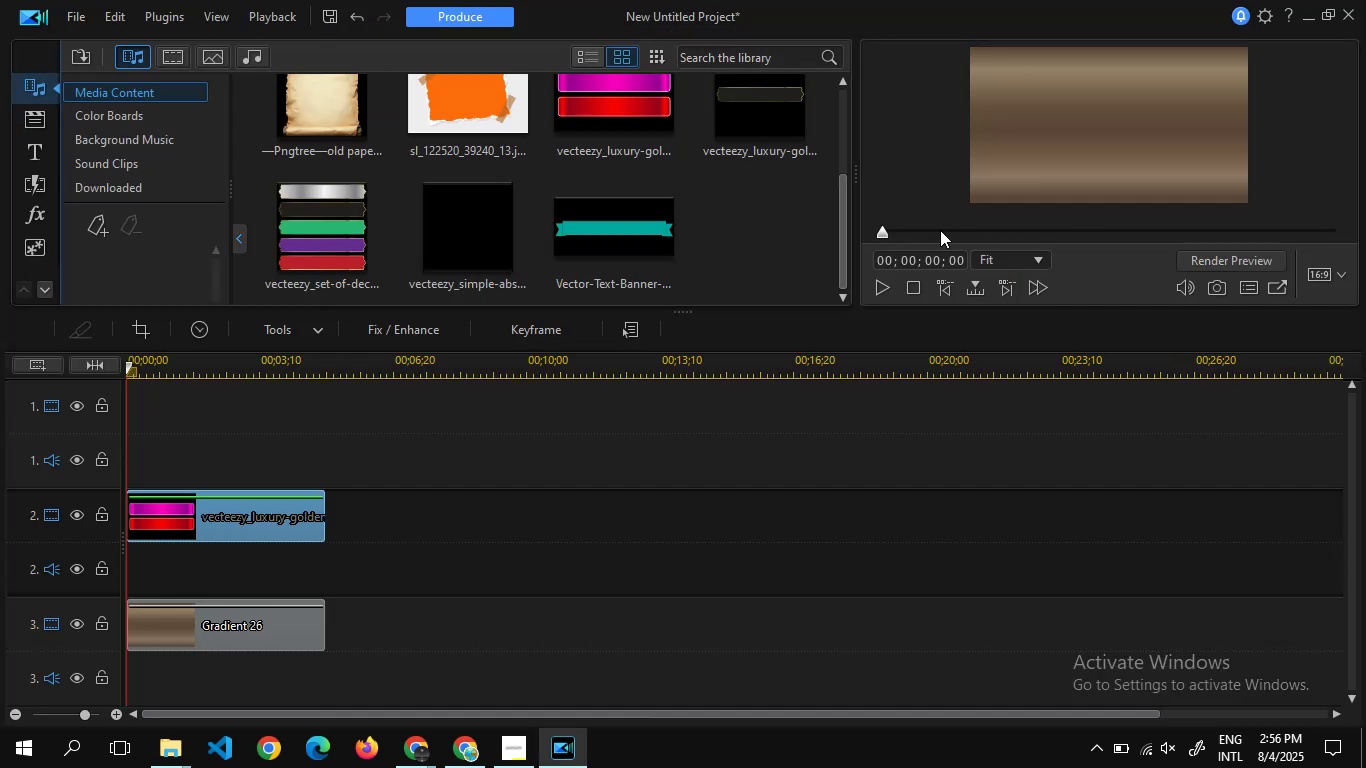 
left_click([940, 230])
 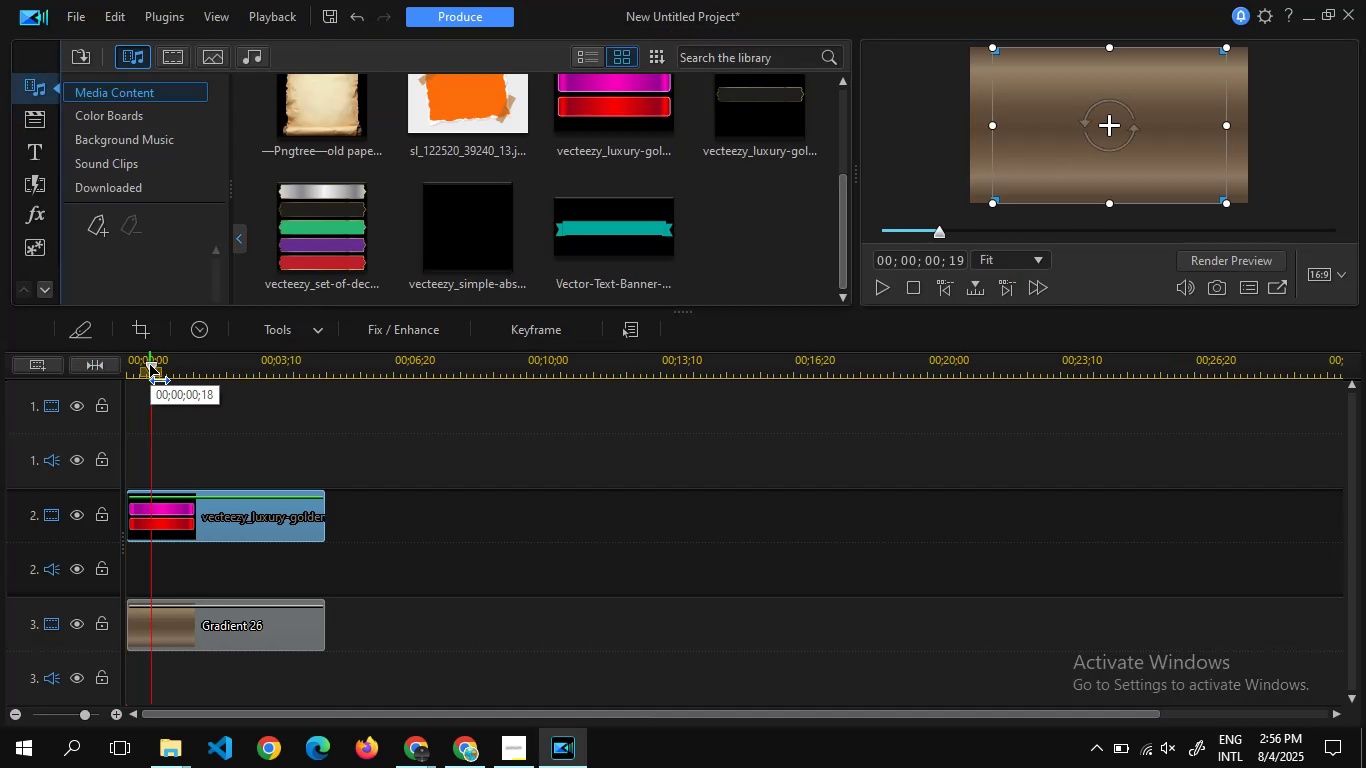 
left_click_drag(start_coordinate=[151, 365], to_coordinate=[161, 373])
 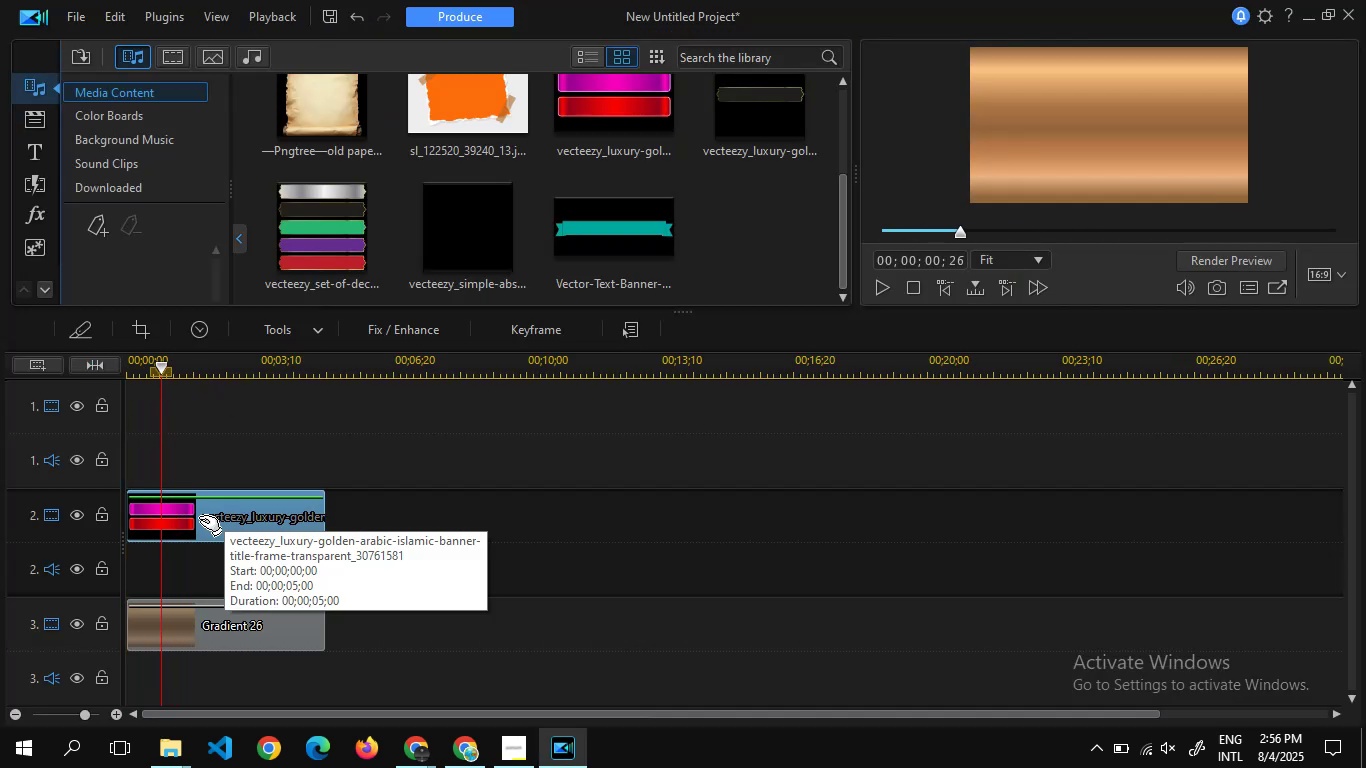 
left_click([201, 520])
 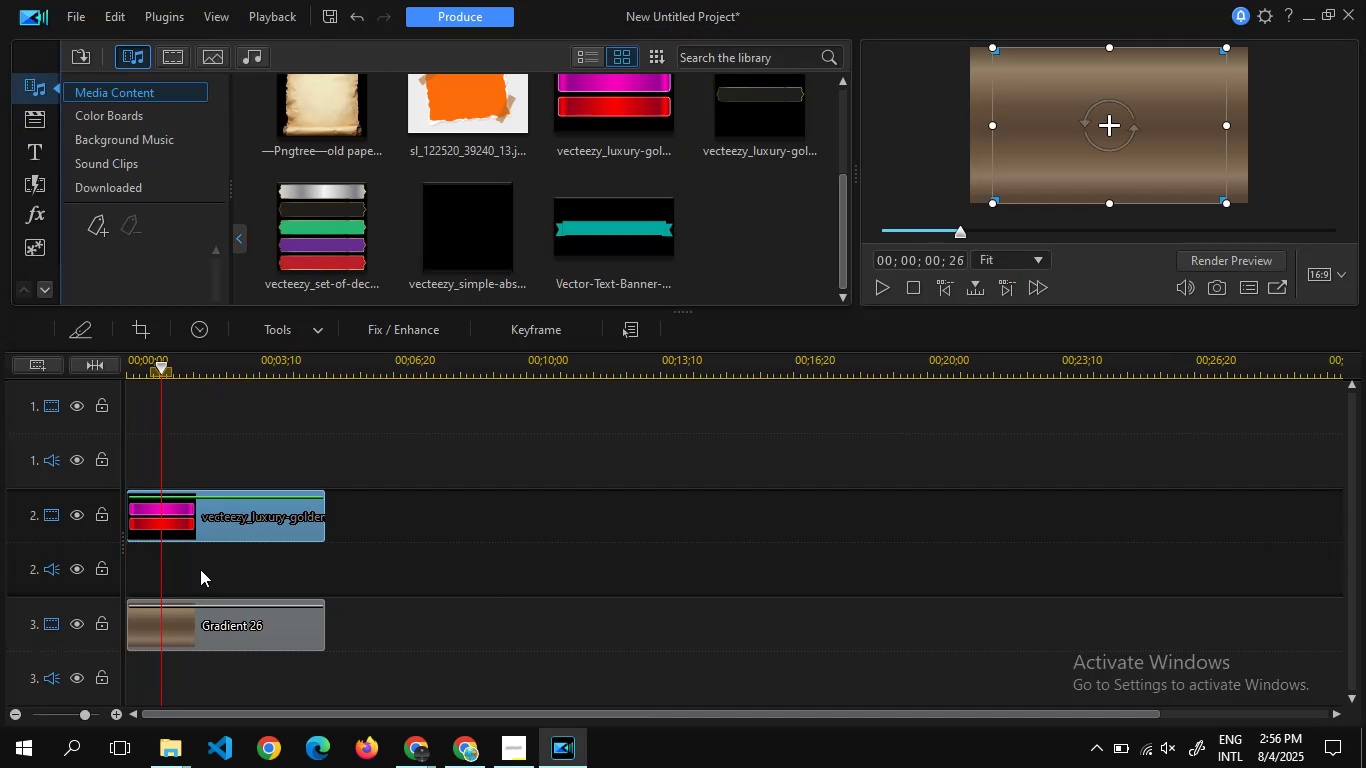 
mouse_move([266, 481])
 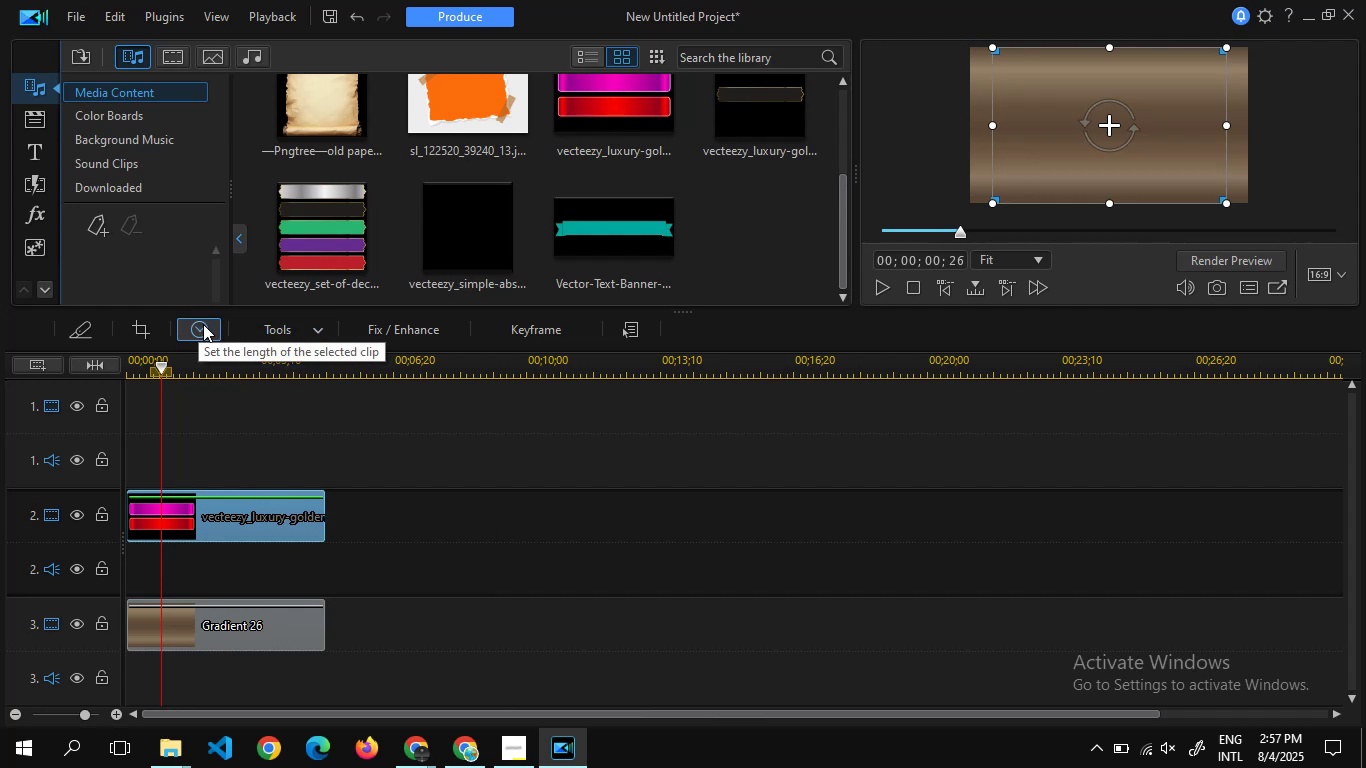 
left_click([295, 331])
 